 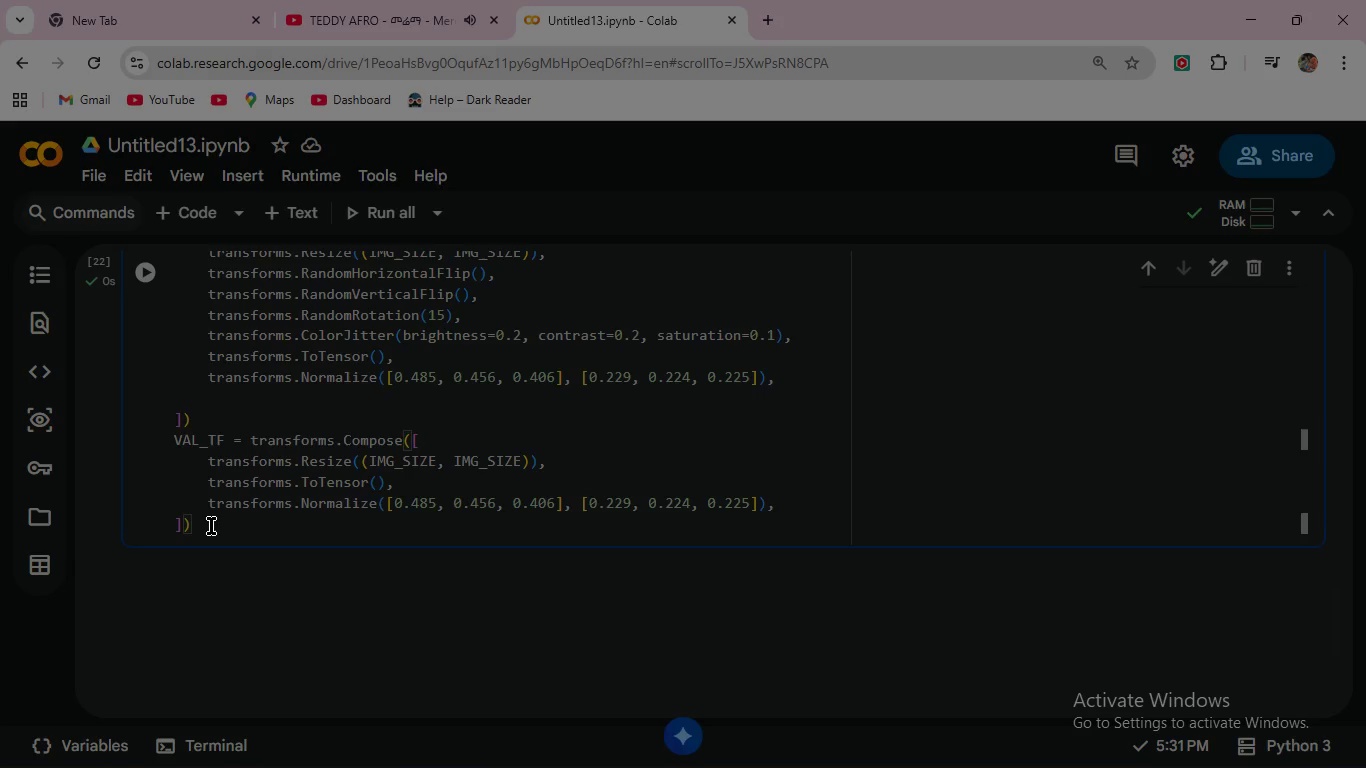 
key(Enter)
 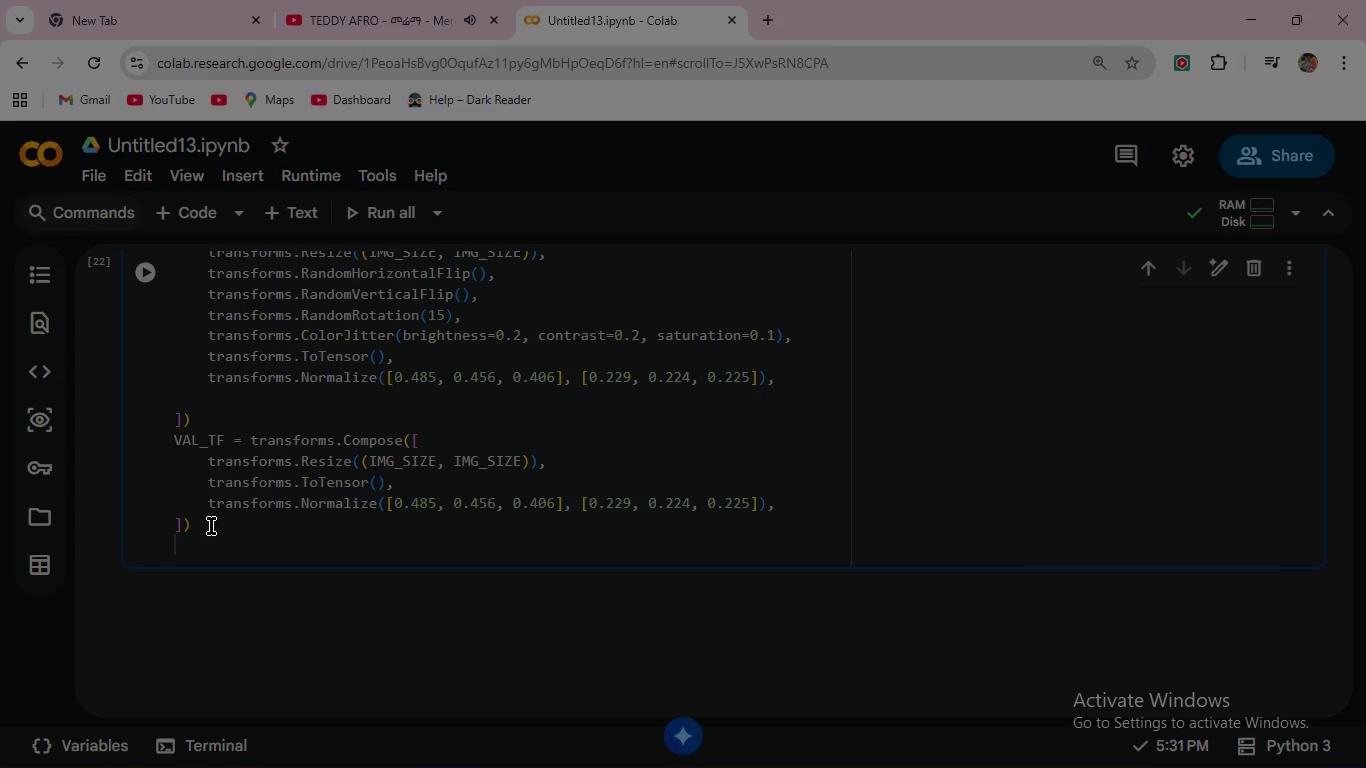 
key(Enter)
 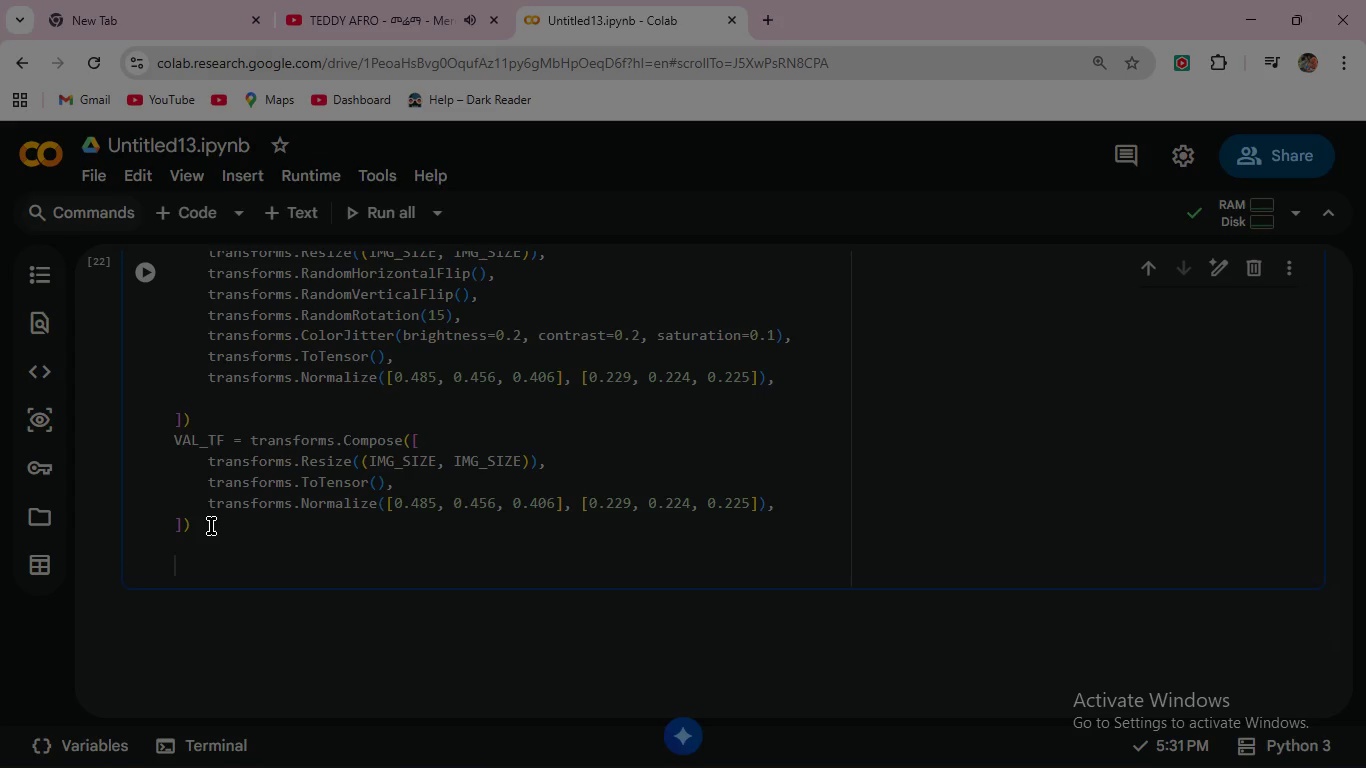 
type(#---------Dataset Classes)
 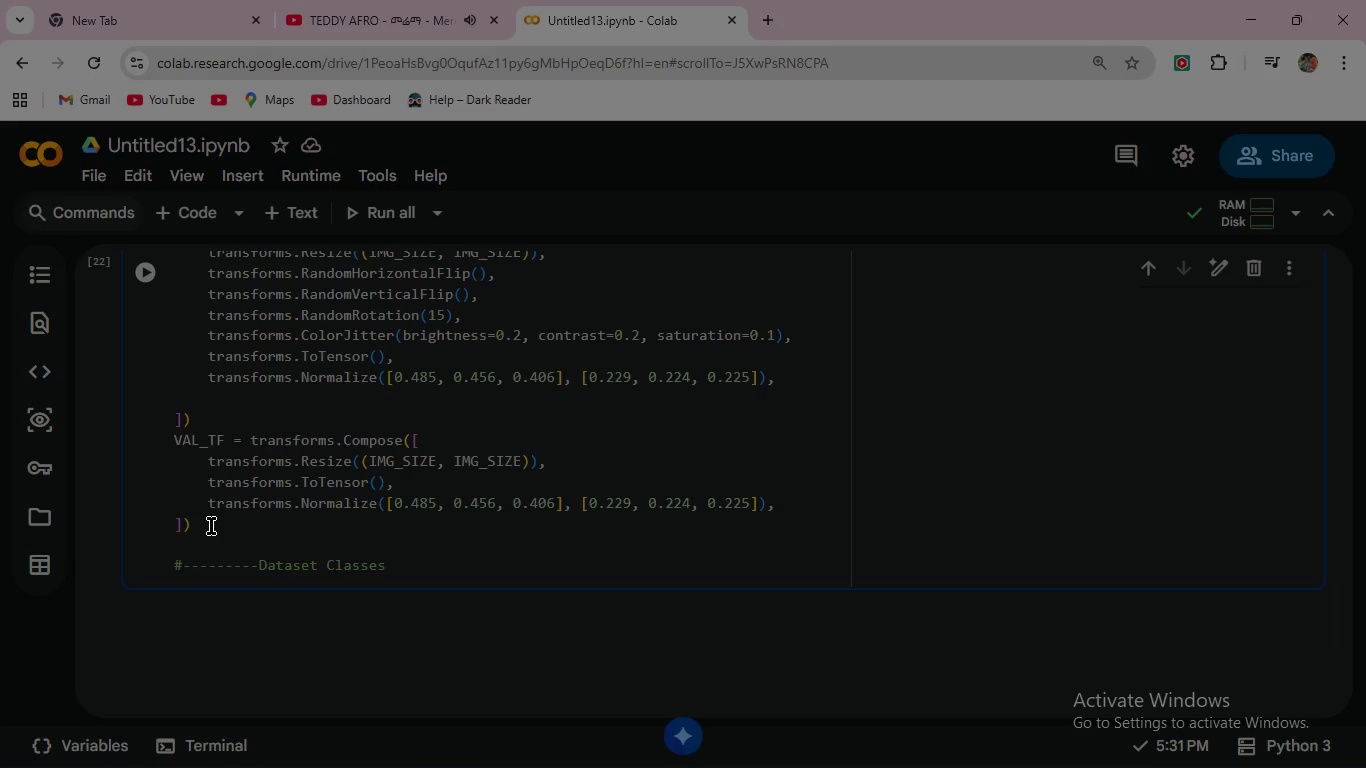 
hold_key(key=Minus, duration=1.23)
 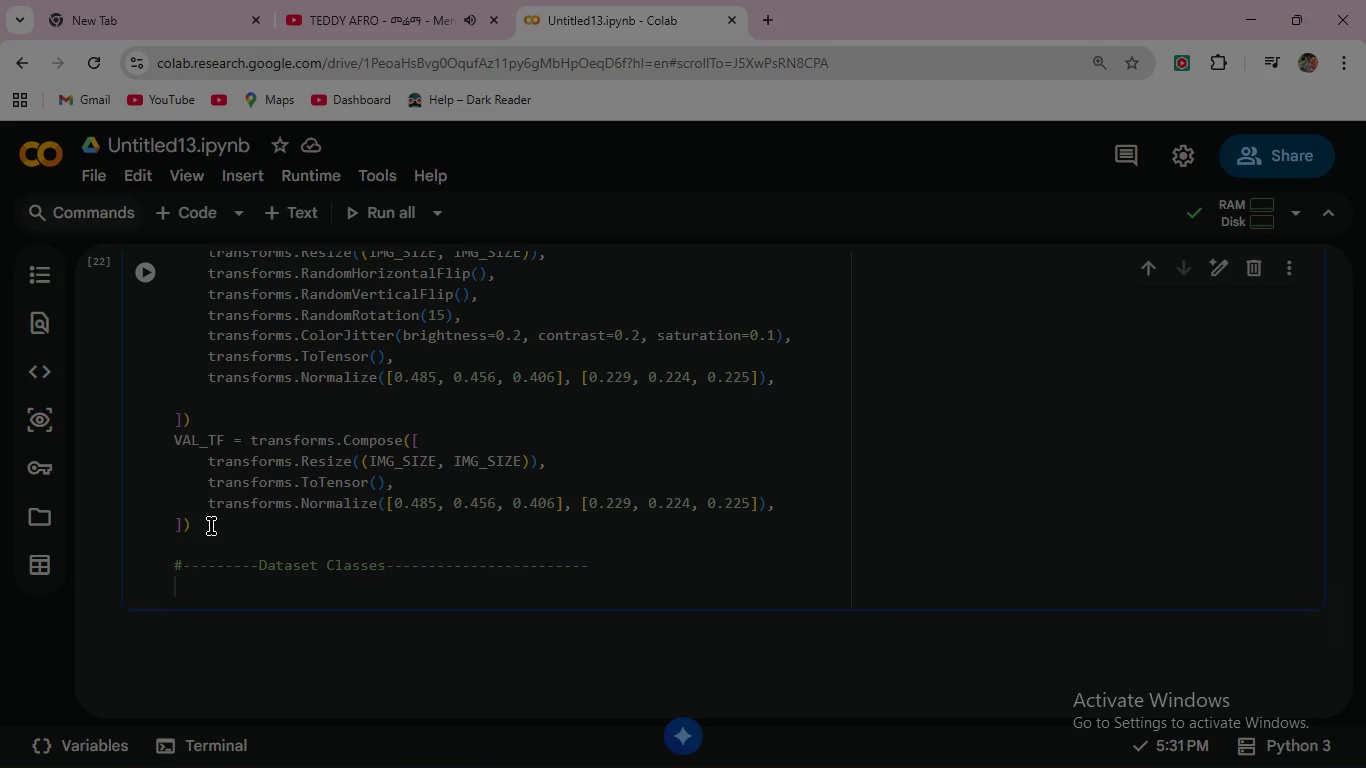 
key(Enter)
 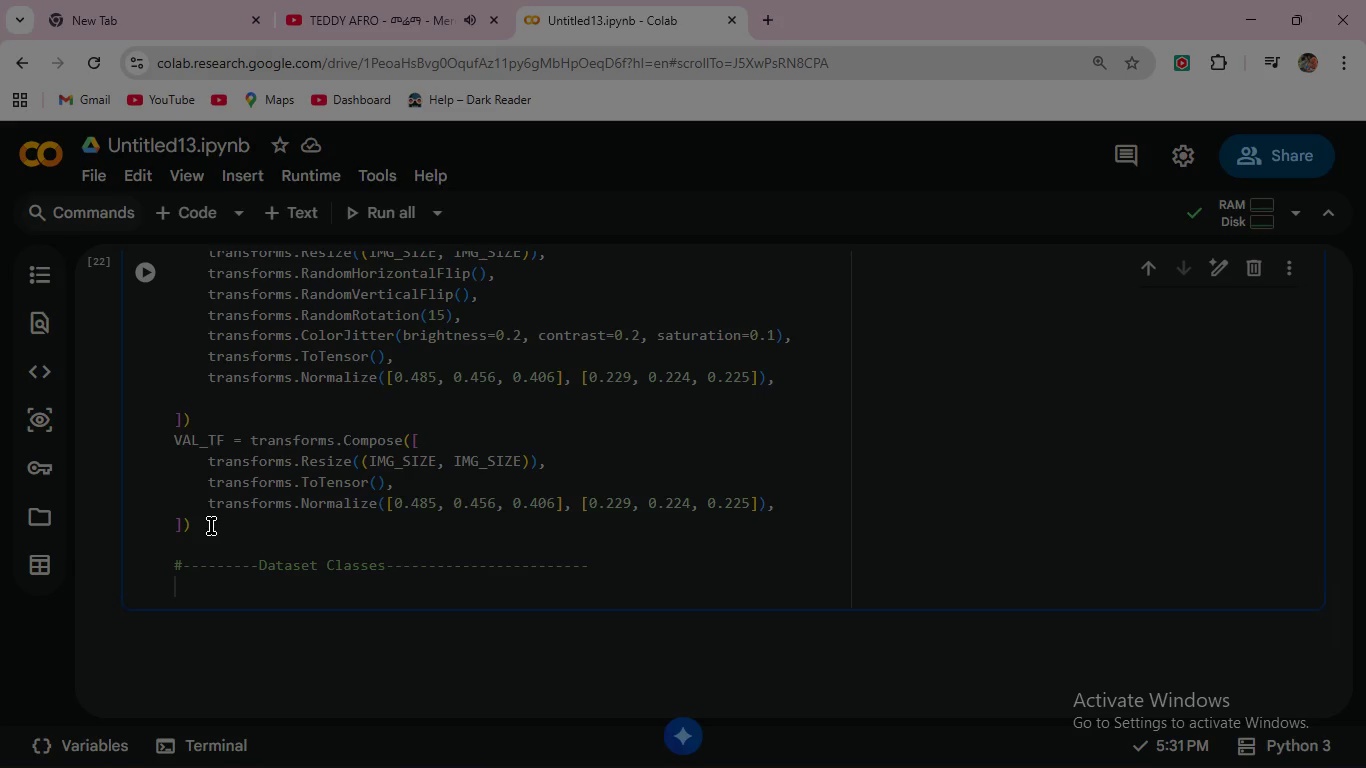 
type(class EuroSA)
 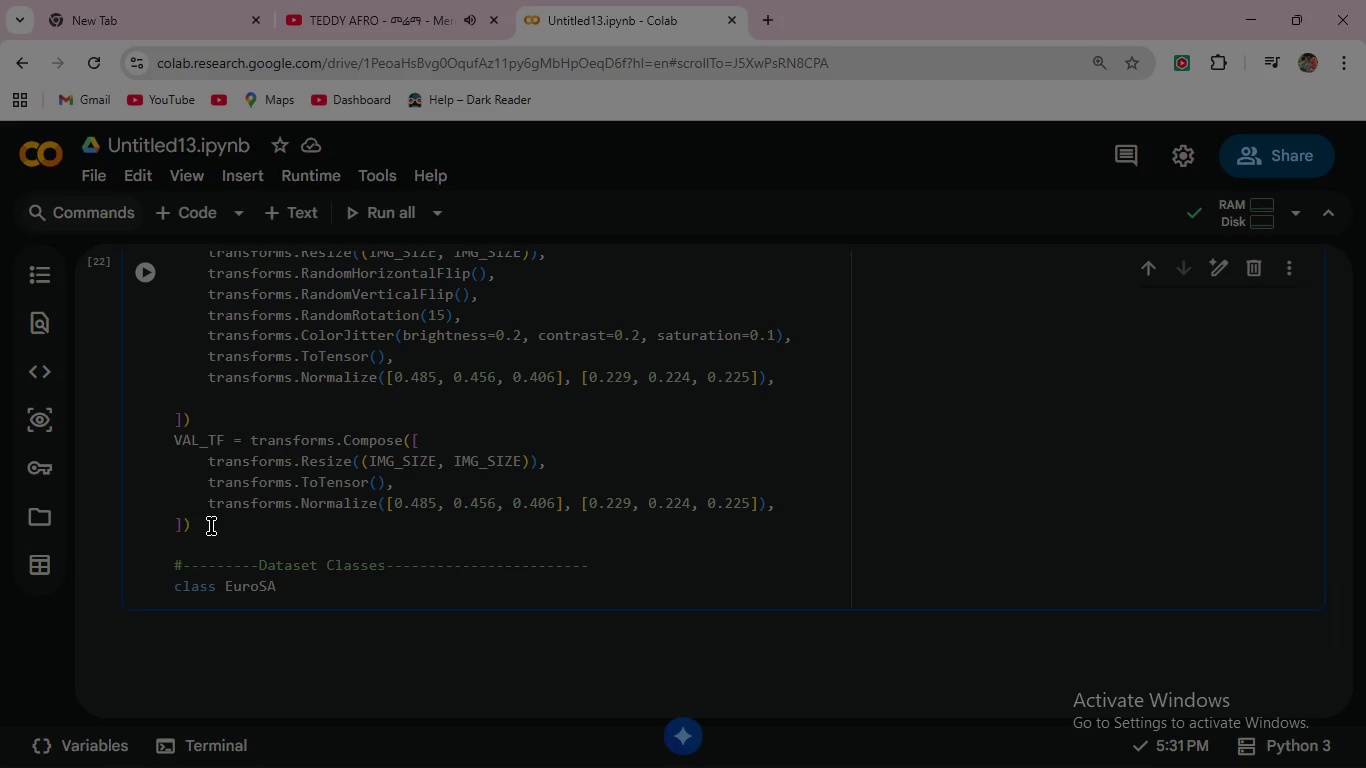 
type(TTier)
 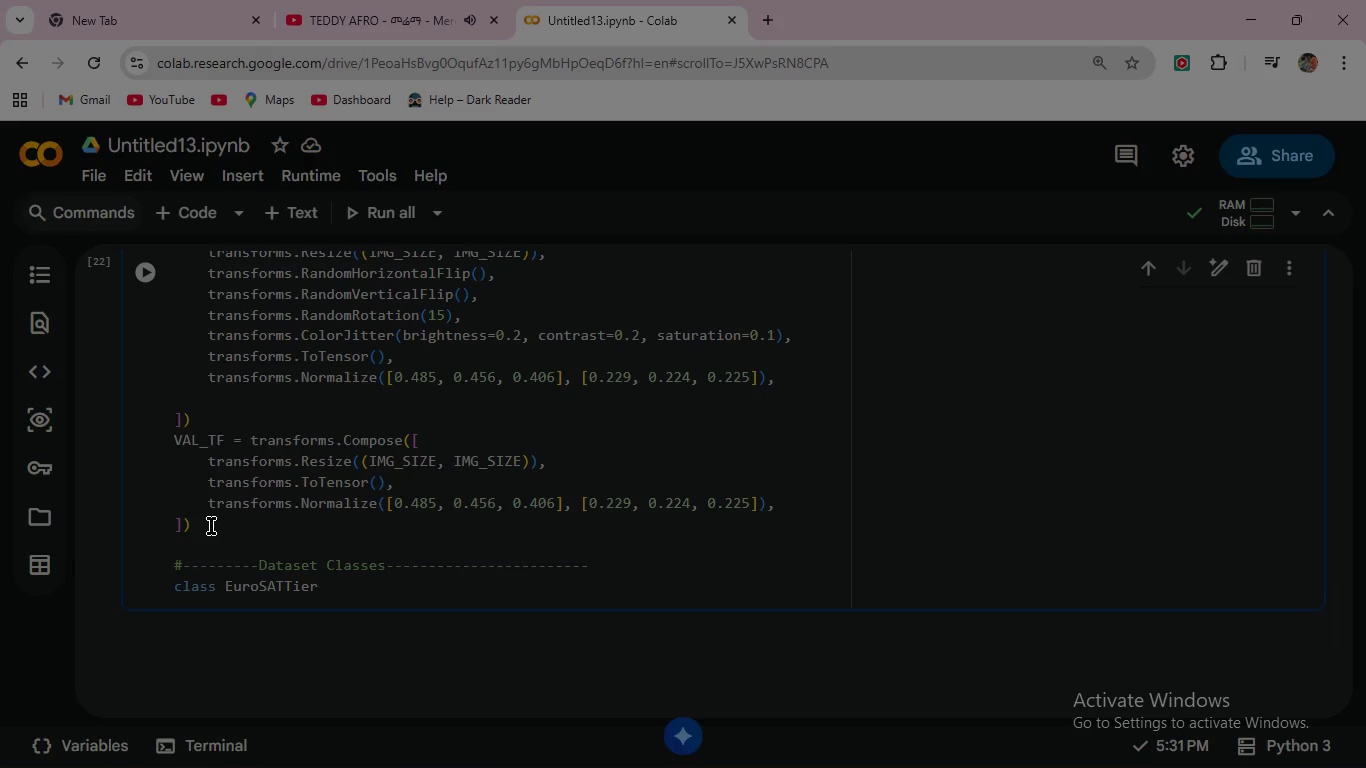 
type(Dataset(Dataset)
 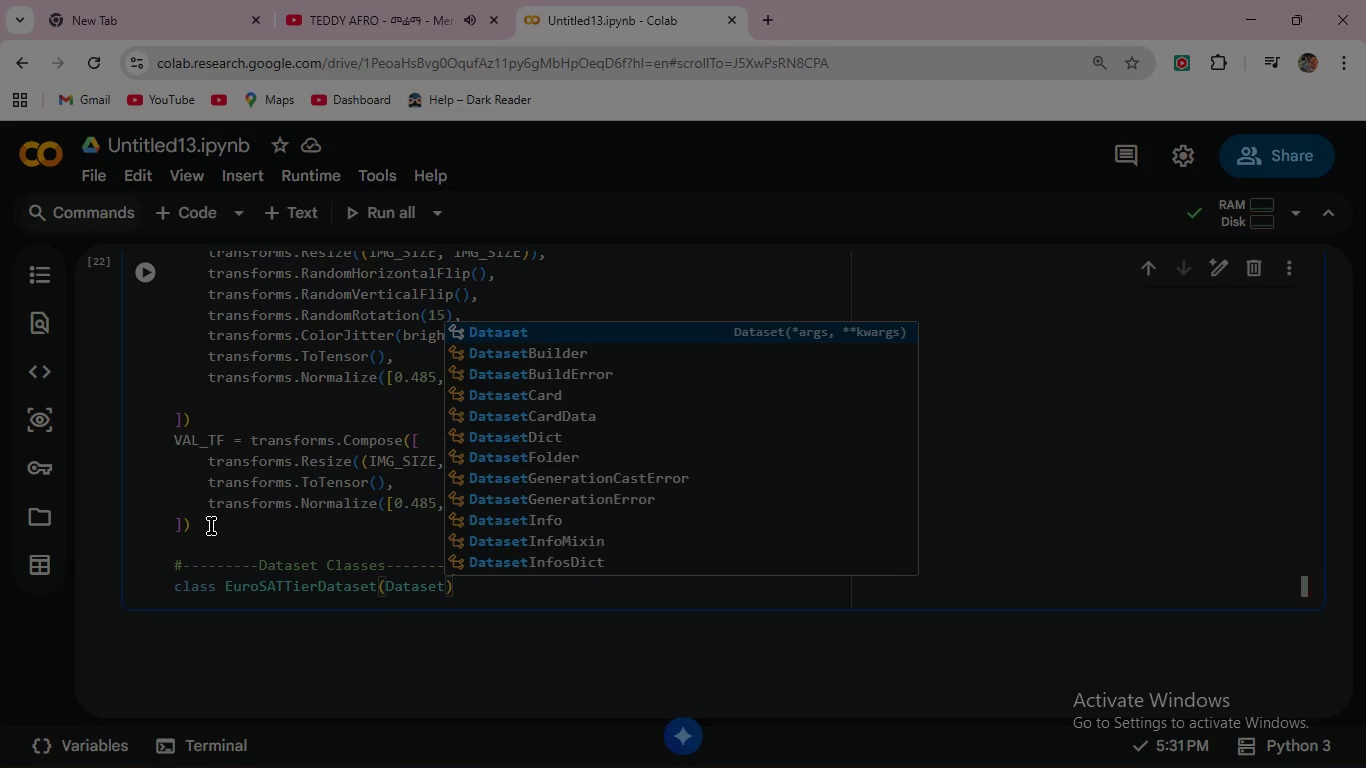 
key(ArrowRight)
 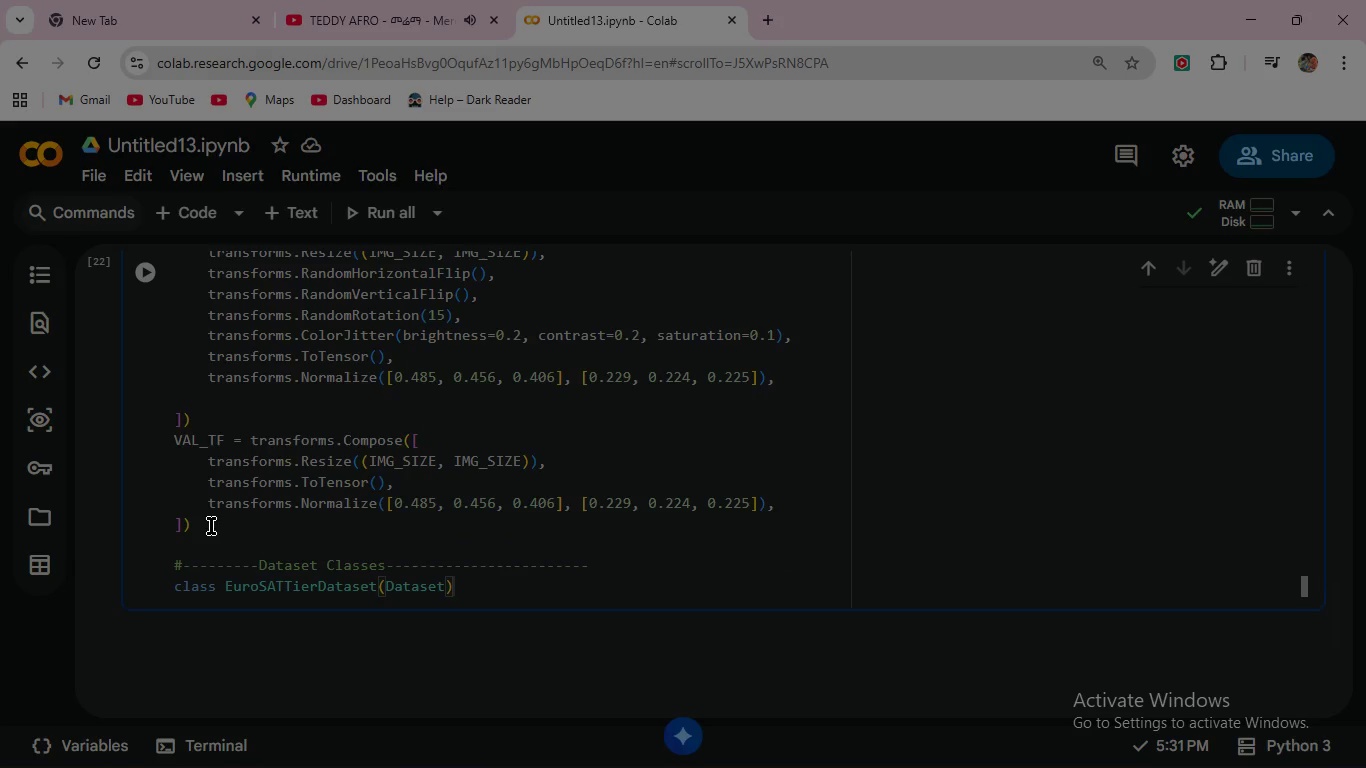 
key(Shift+ShiftRight)
 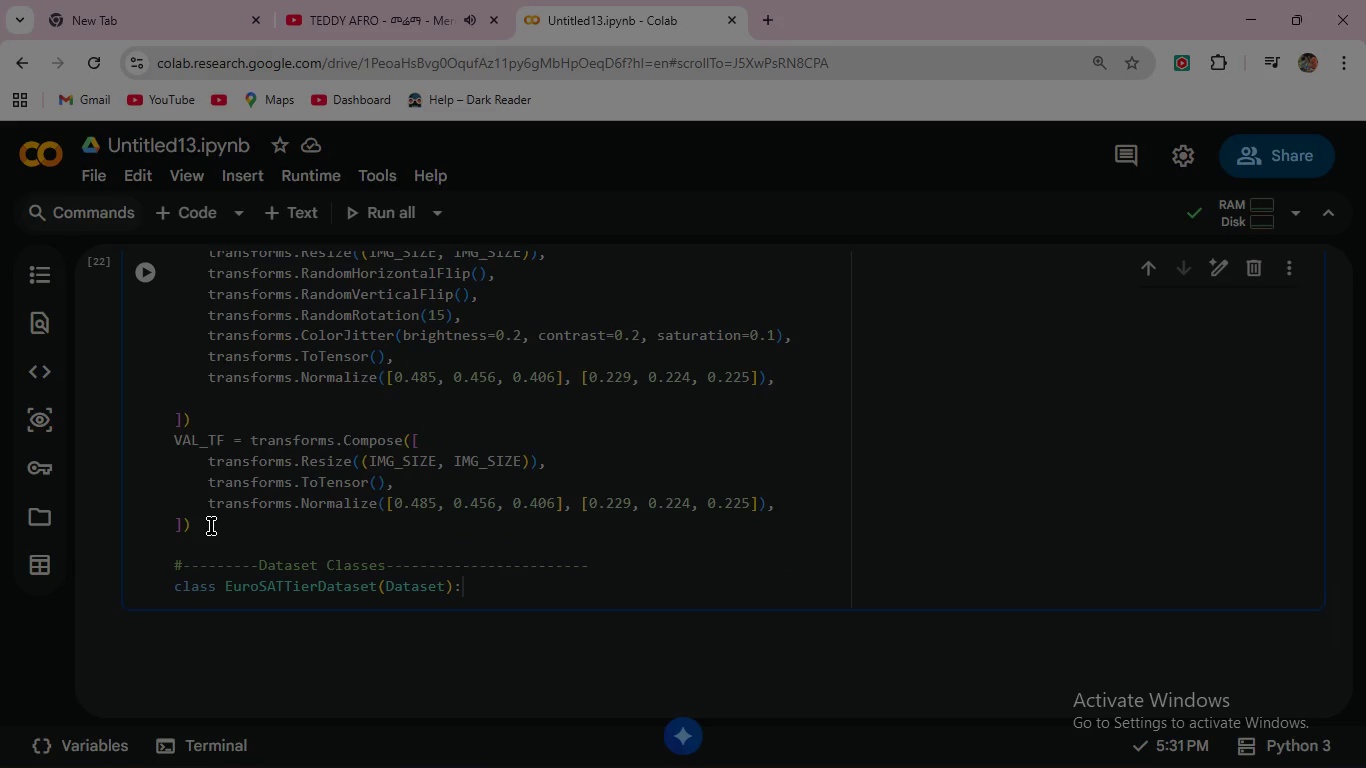 
key(Shift+Semicolon)
 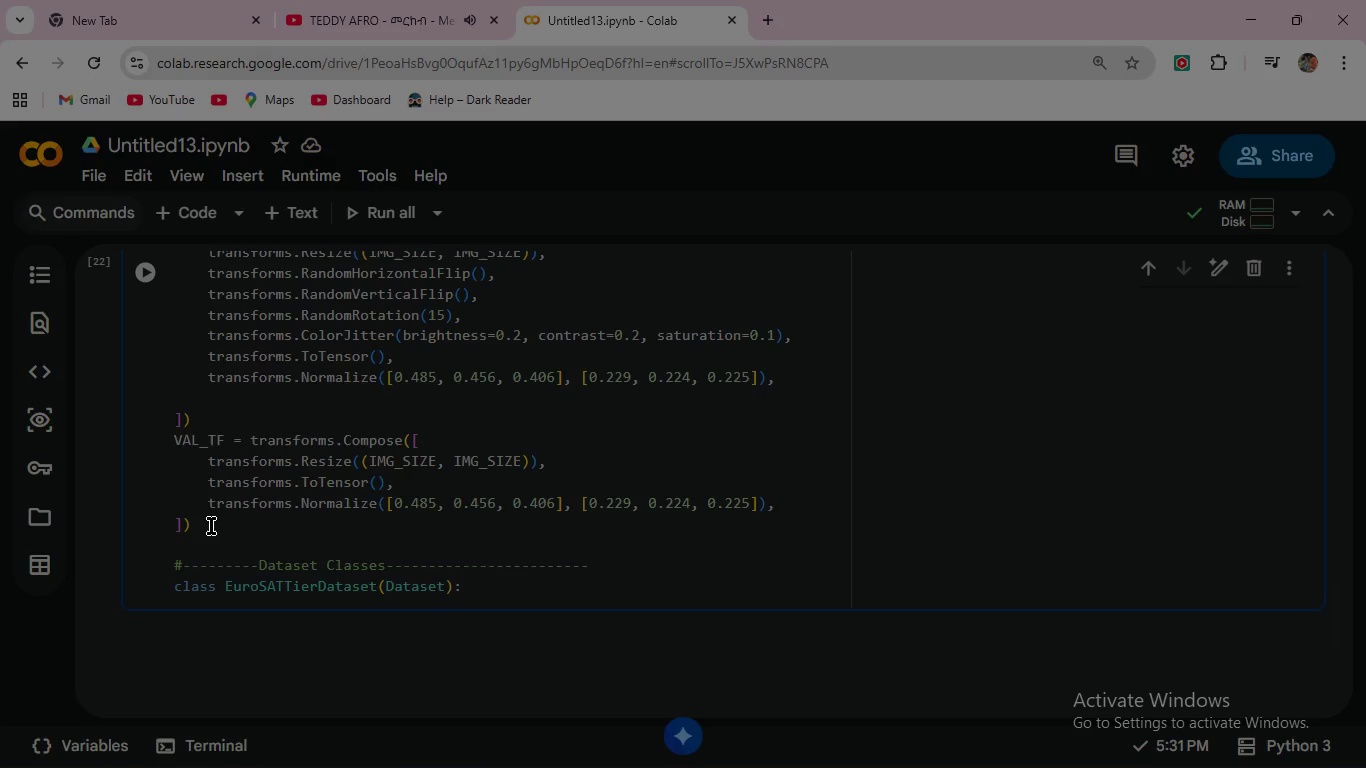 
wait(14.7)
 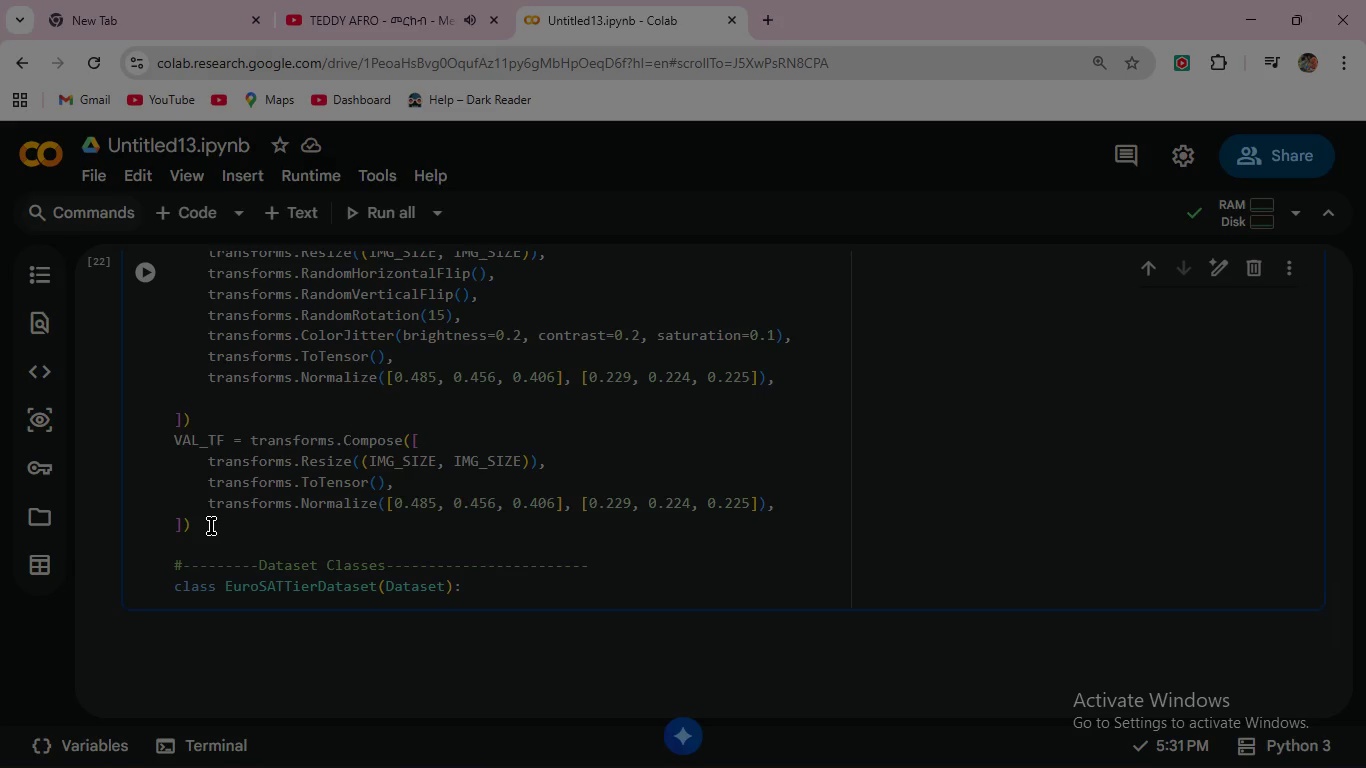 
key(Enter)
 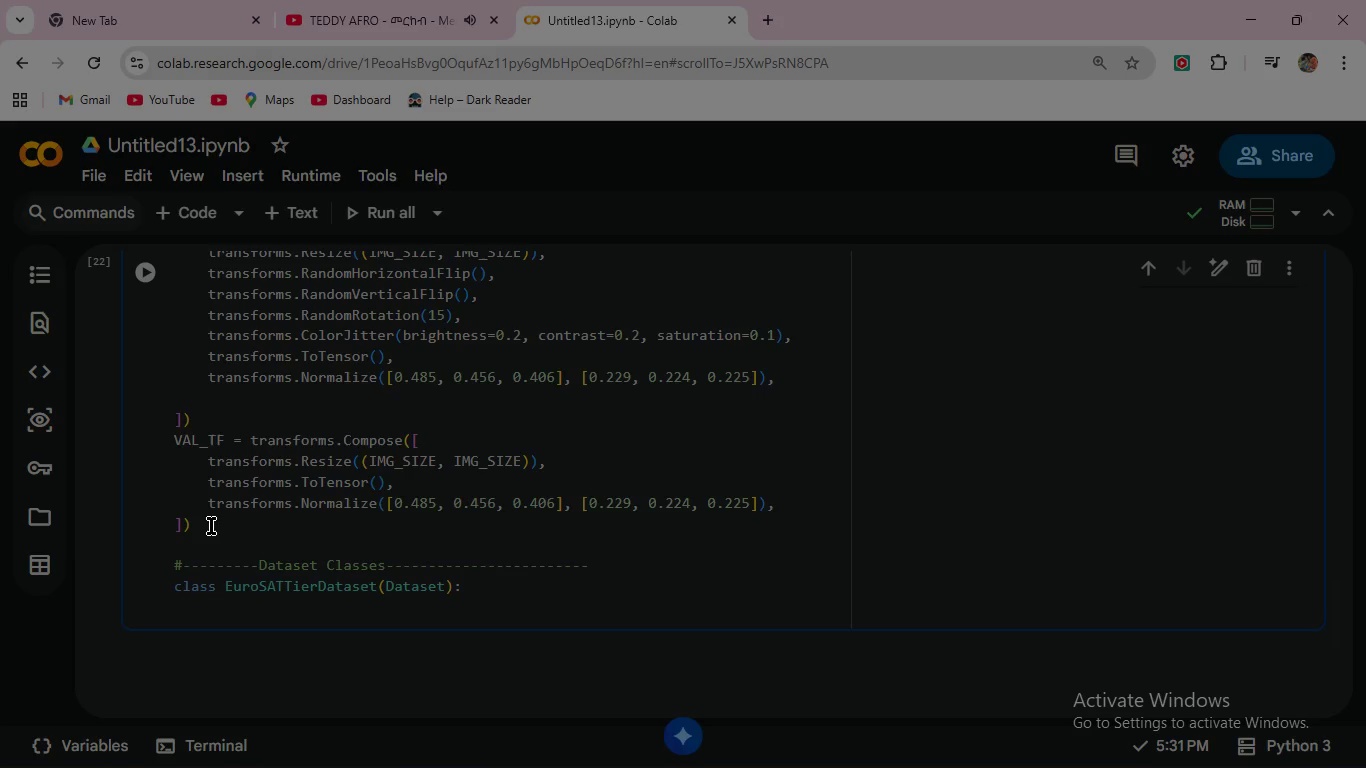 
type(  """Wraps HuggingFace EuroSAT and maps )
 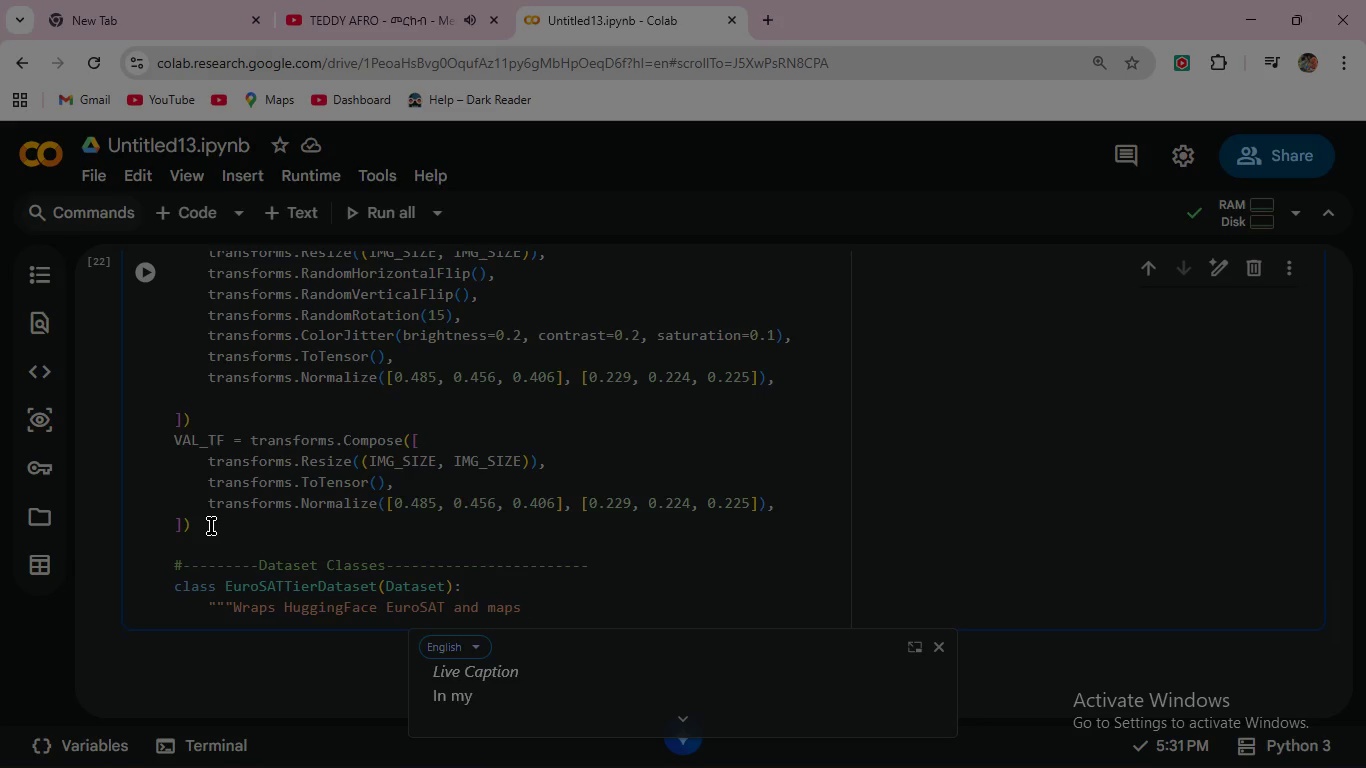 
left_click([561, 601])
 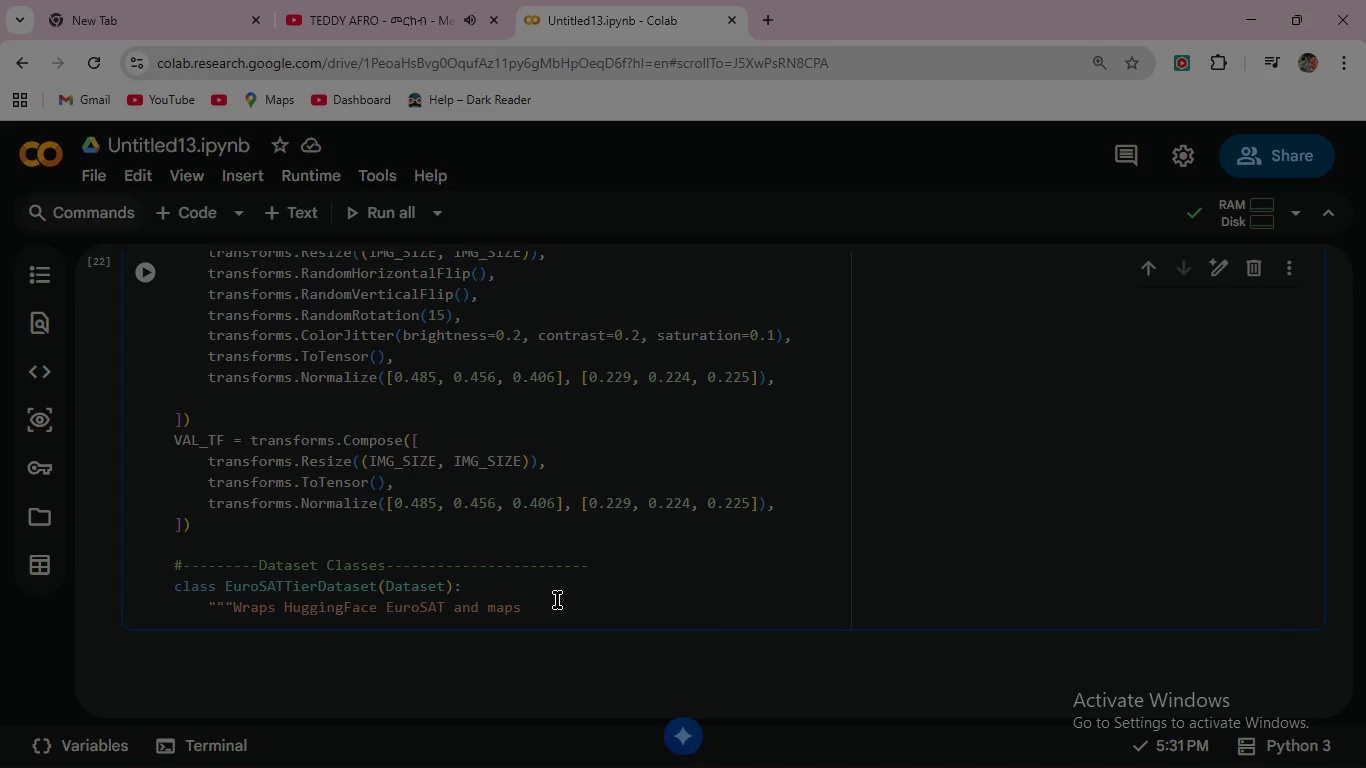 
type(10 classes )
 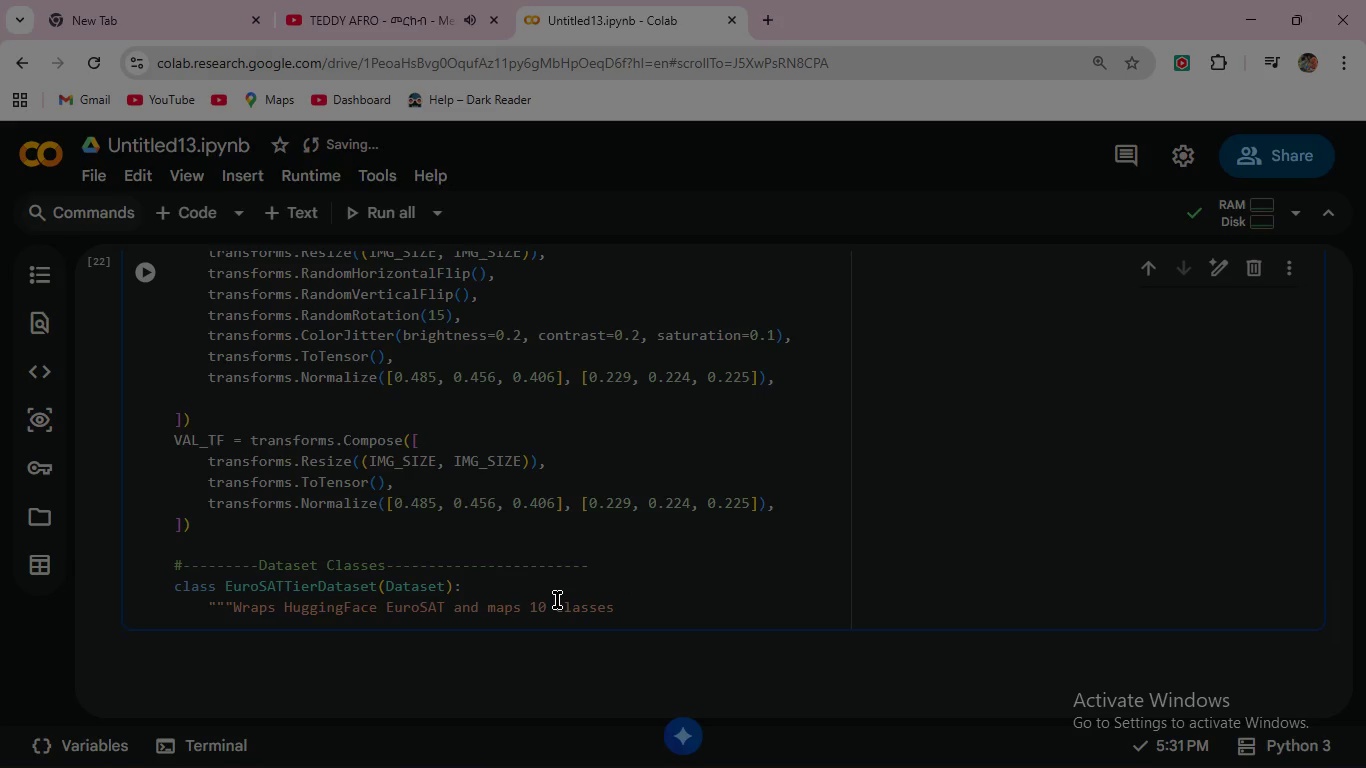 
type(-> 3 complexity tiers.""")
 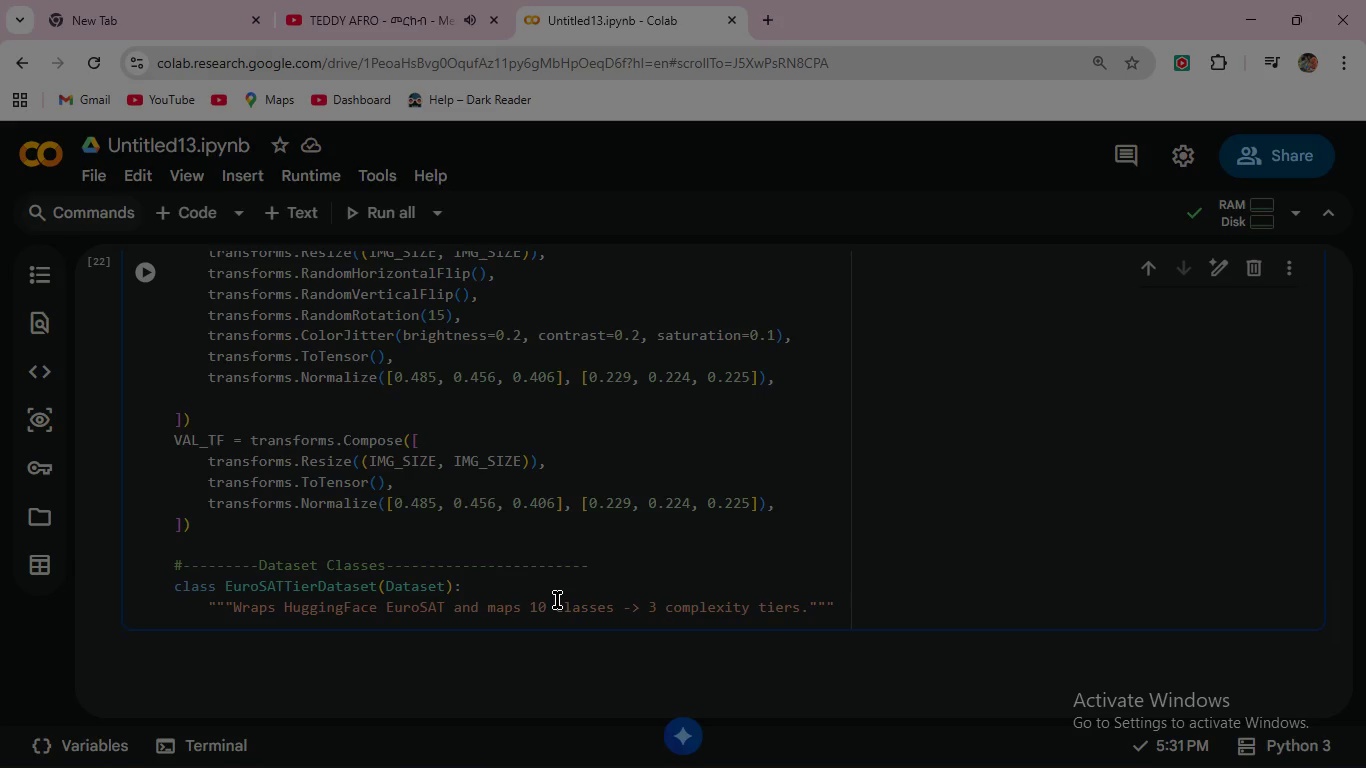 
key(Enter)
 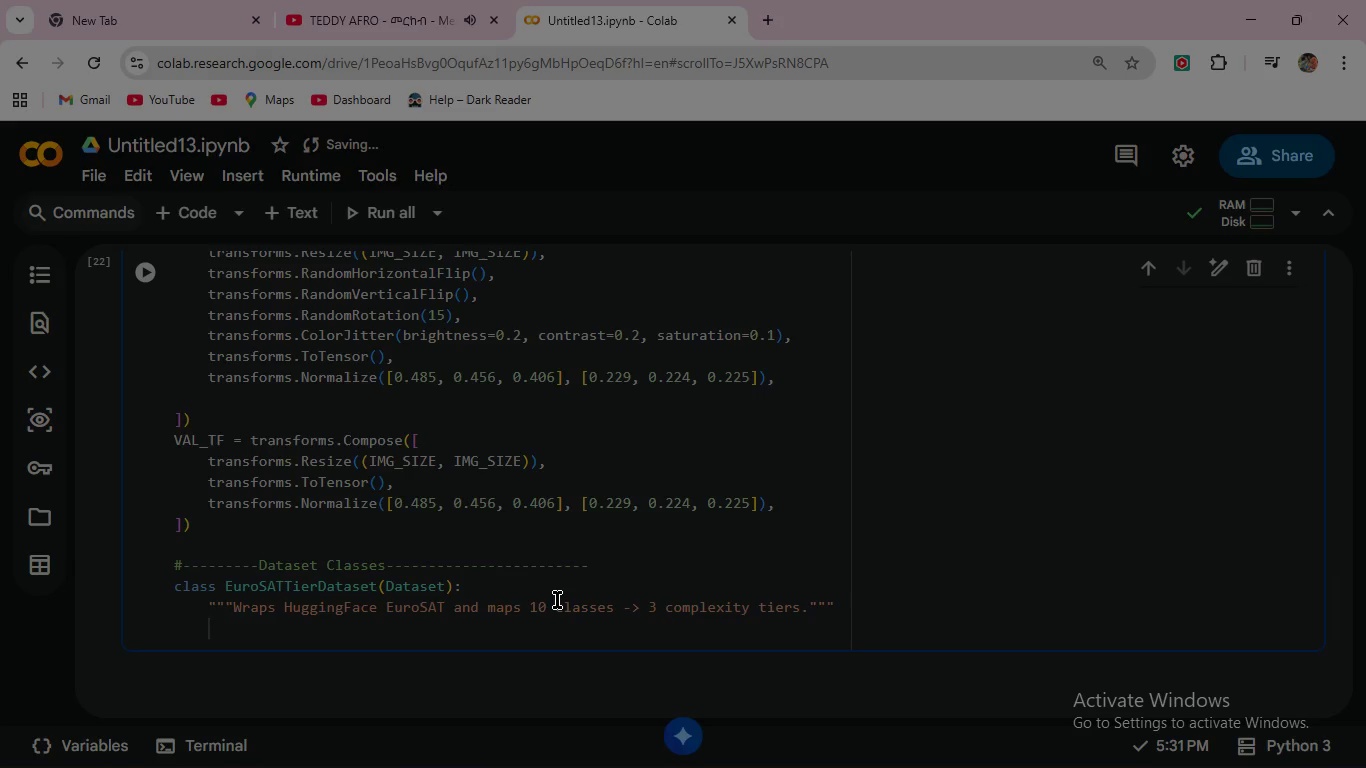 
wait(14.2)
 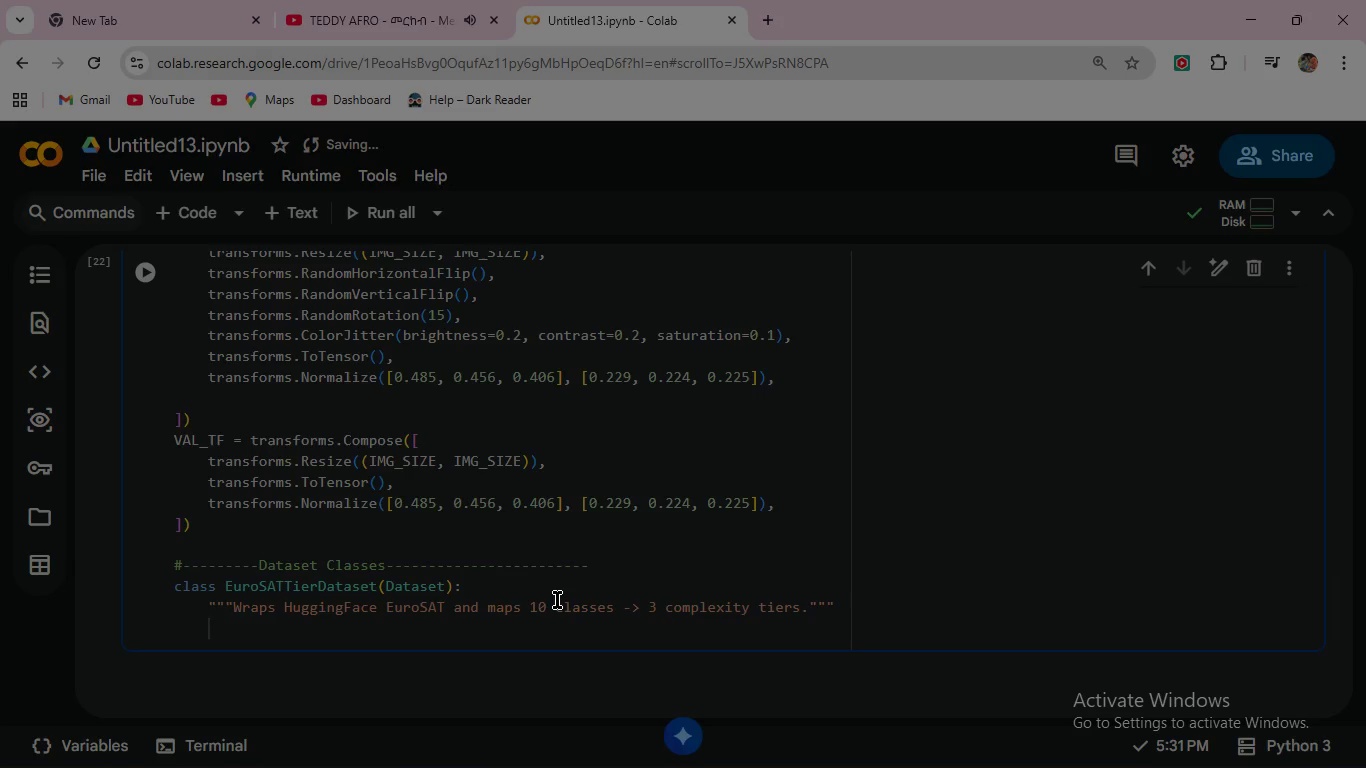 
type(def)
 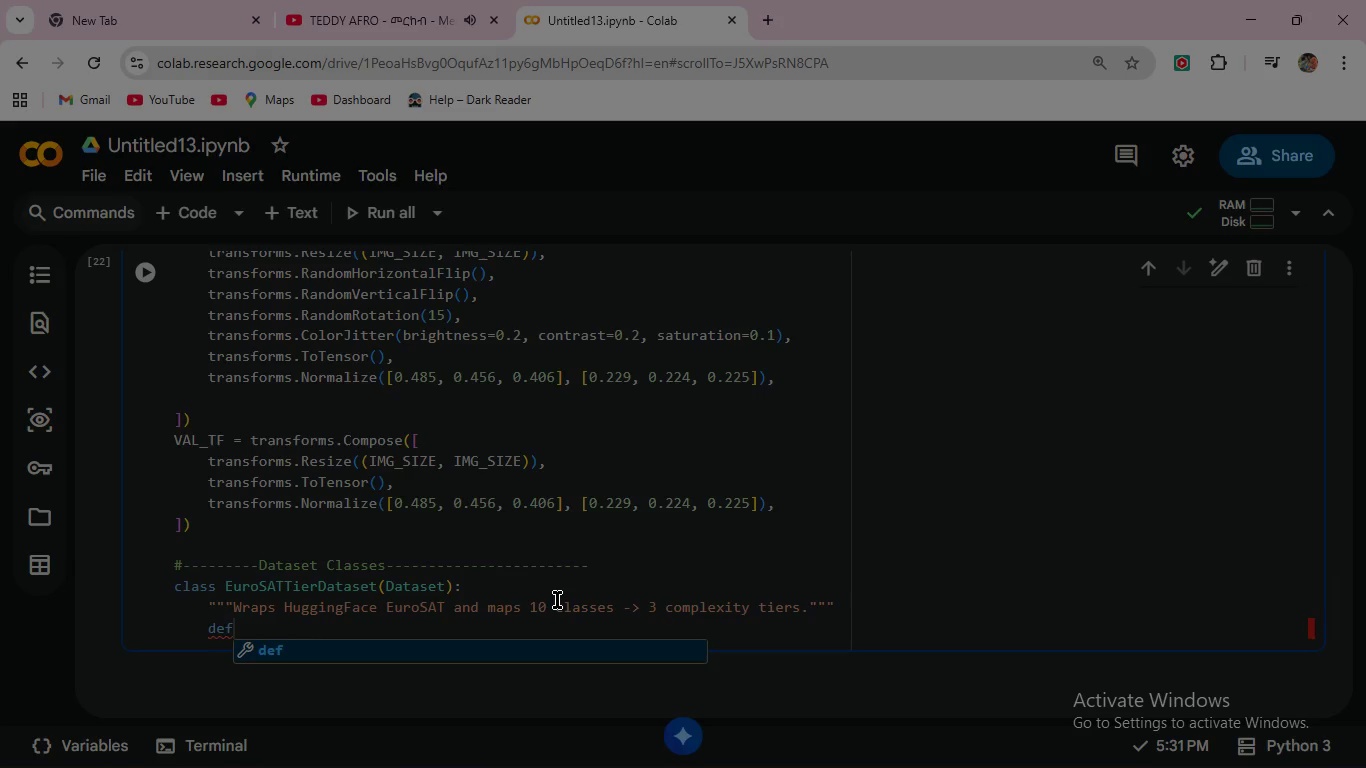 
wait(7.77)
 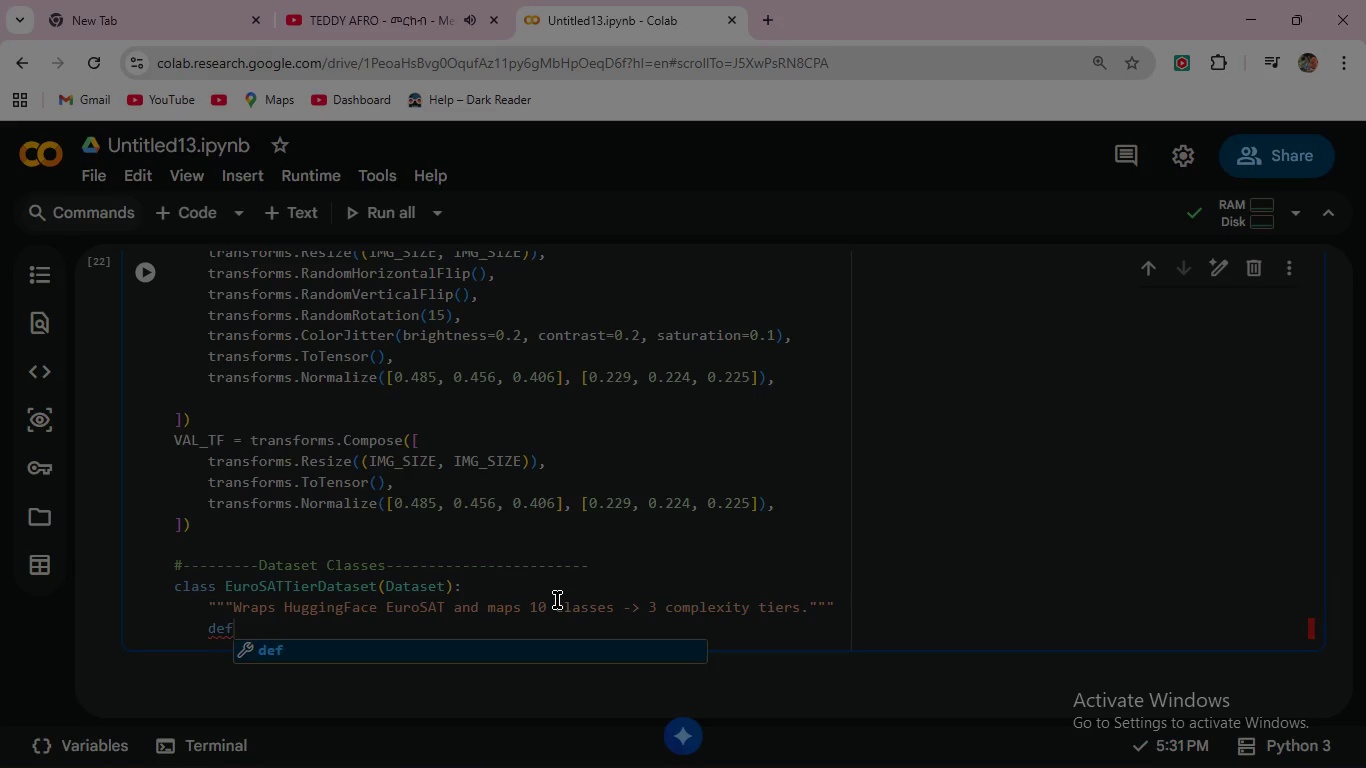 
type( _in)
 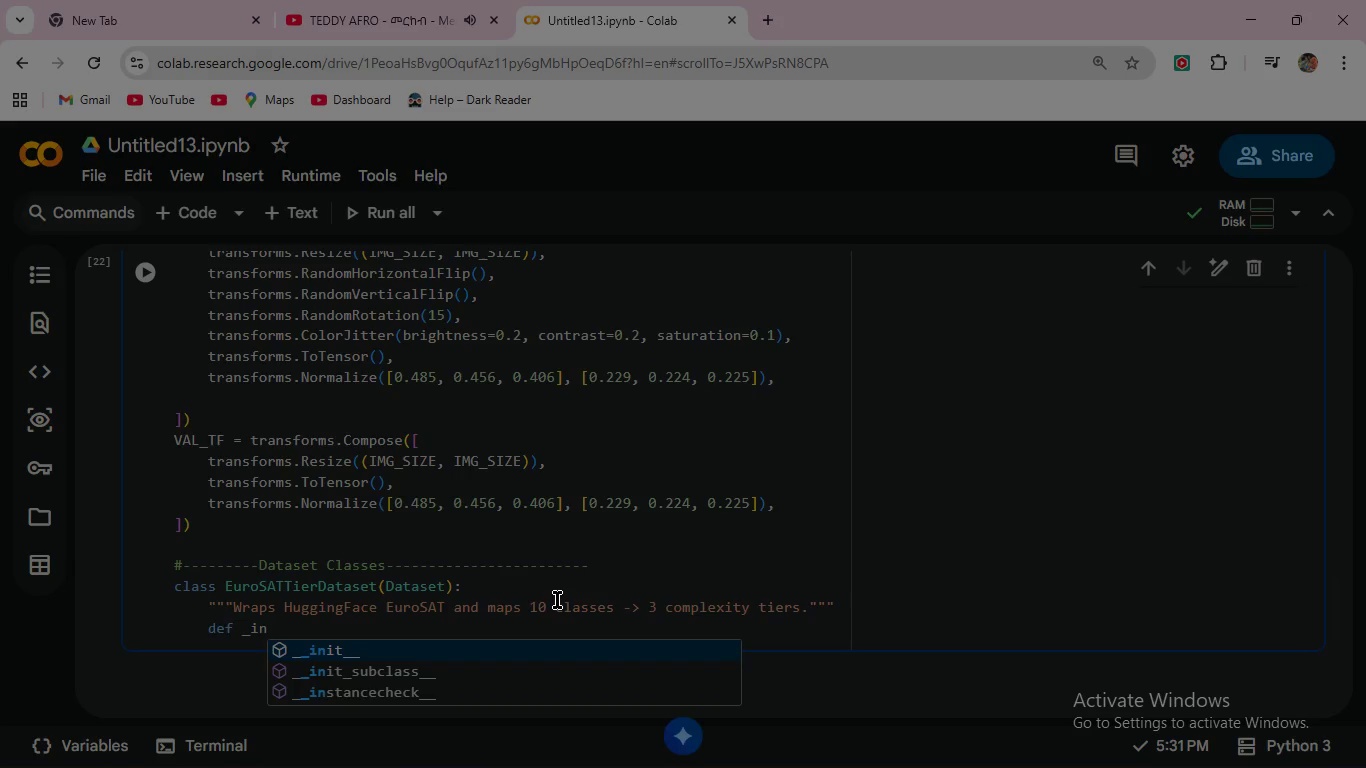 
key(Enter)
 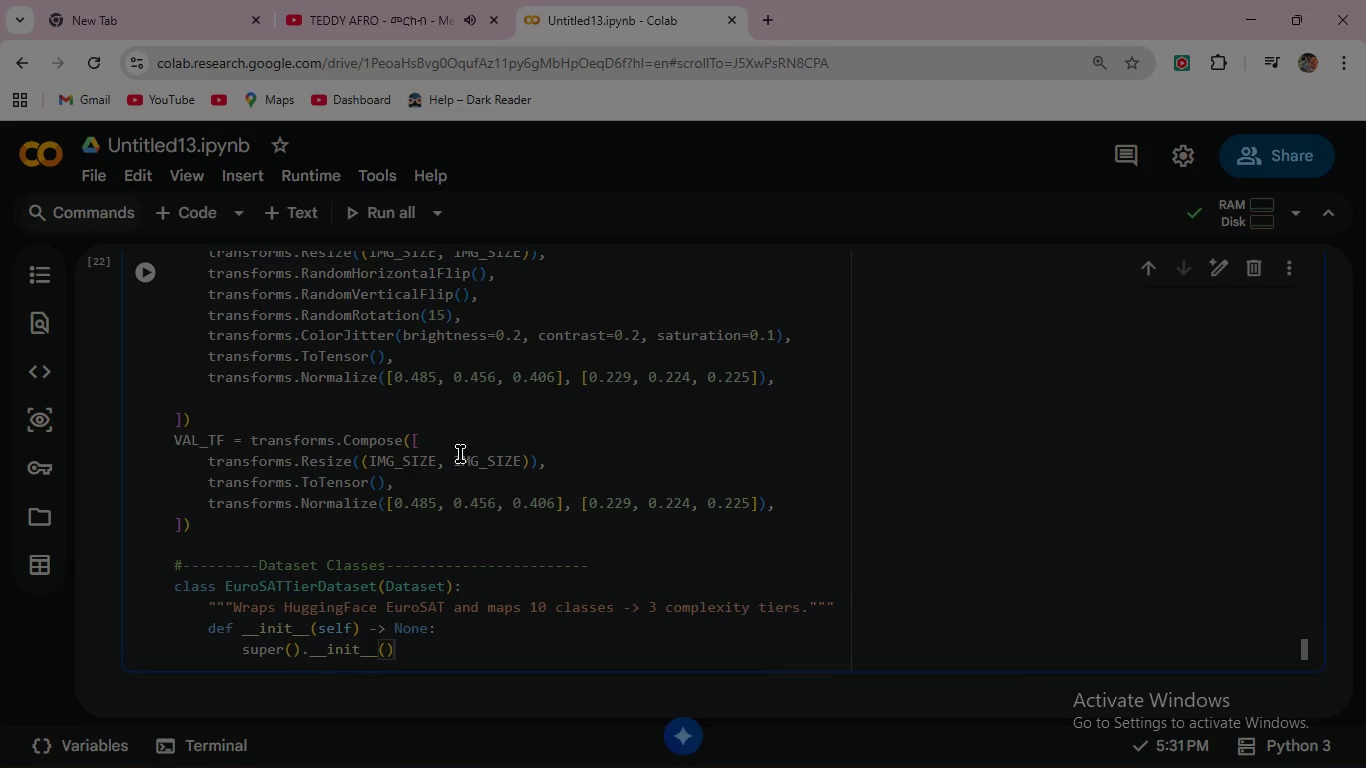 
wait(7.83)
 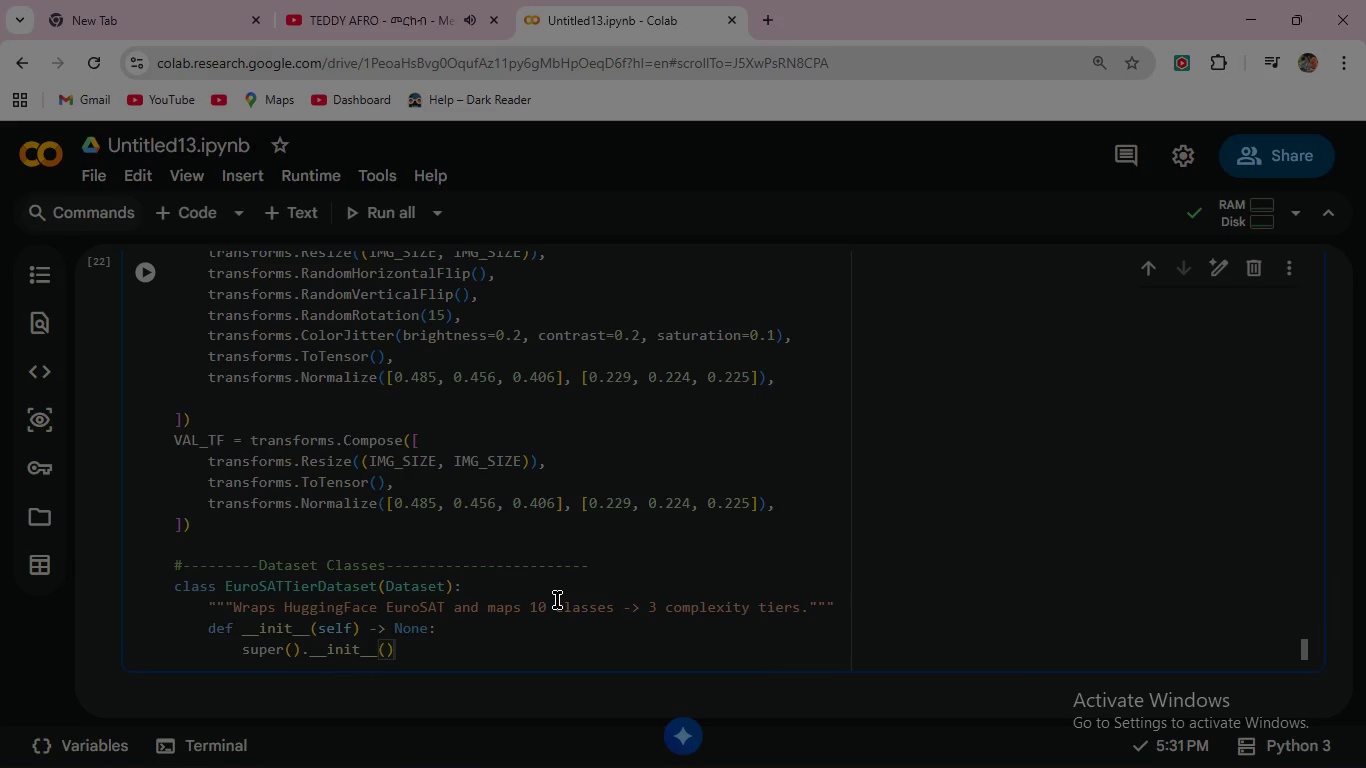 
left_click_drag(start_coordinate=[240, 652], to_coordinate=[407, 662])
 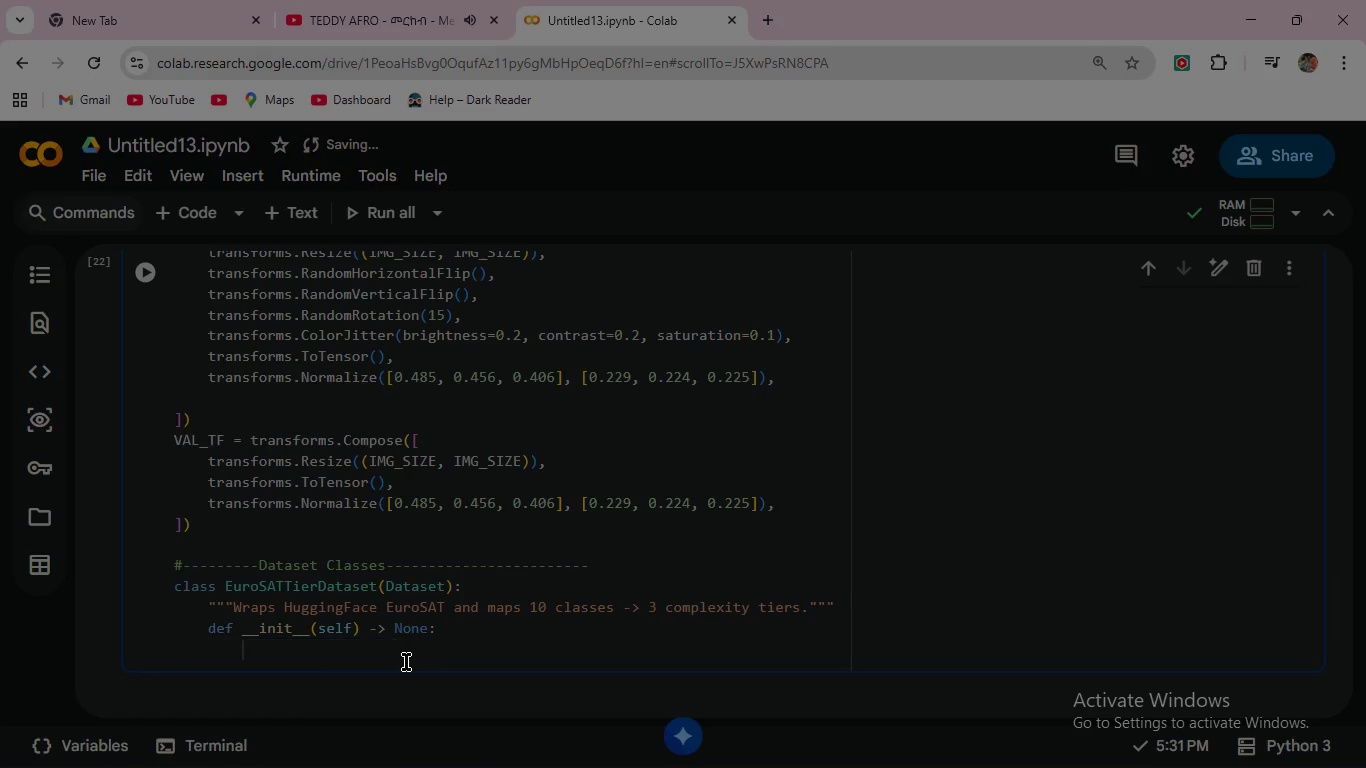 
key(Backspace)
 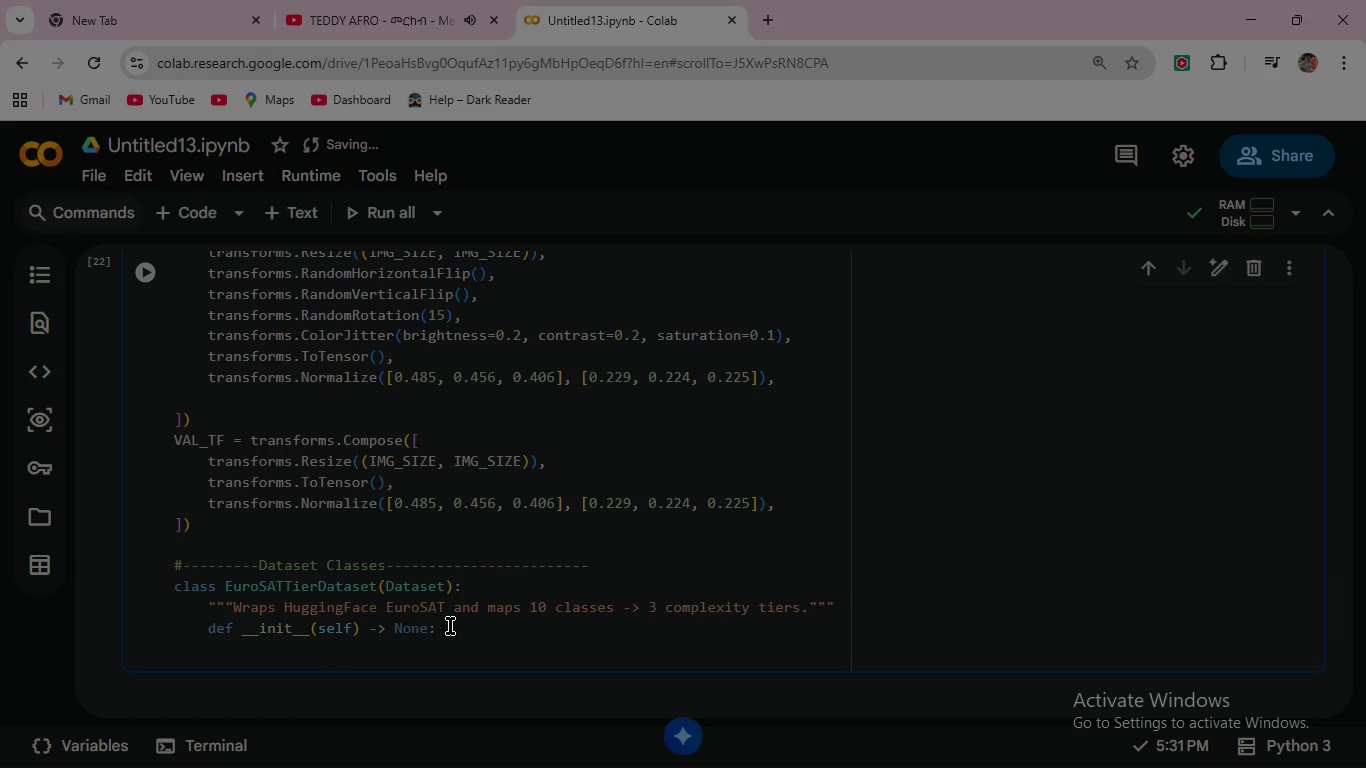 
left_click_drag(start_coordinate=[450, 626], to_coordinate=[365, 627])
 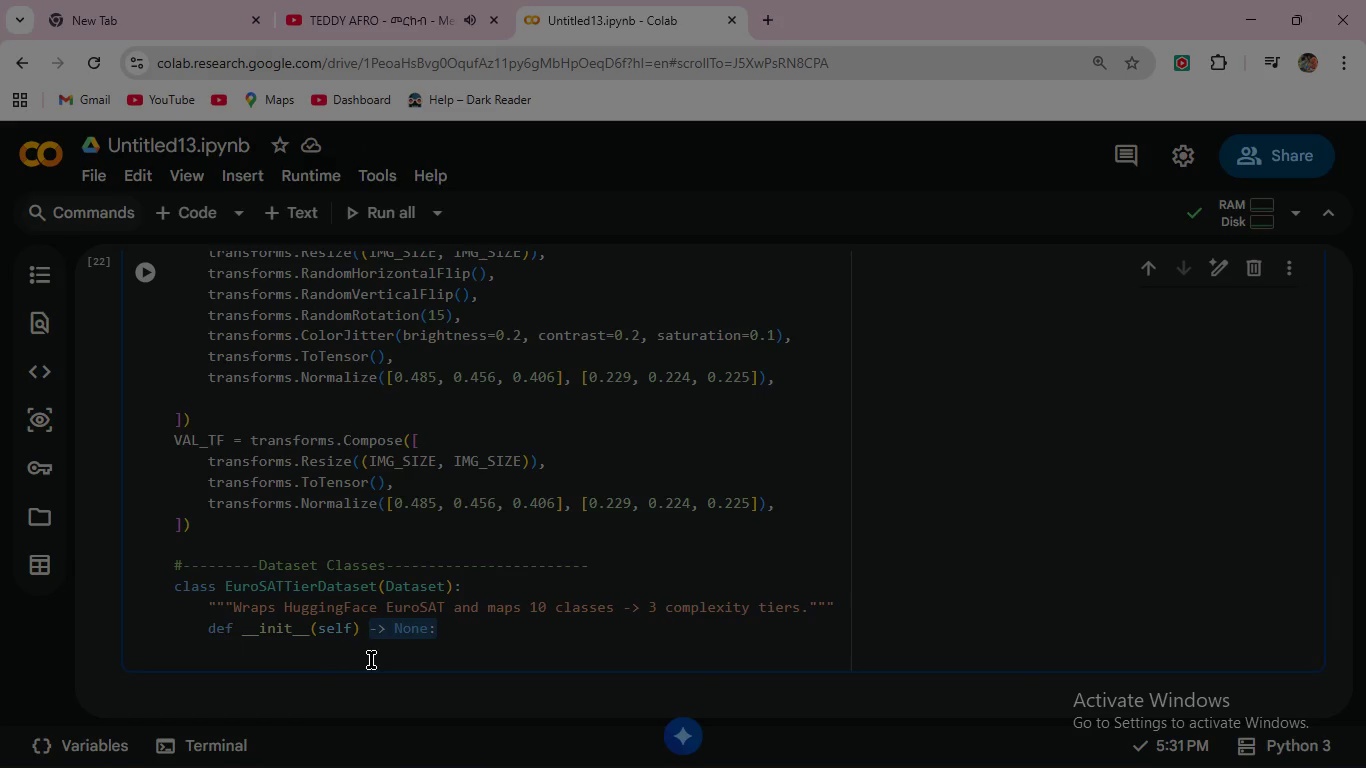 
key(Backspace)
 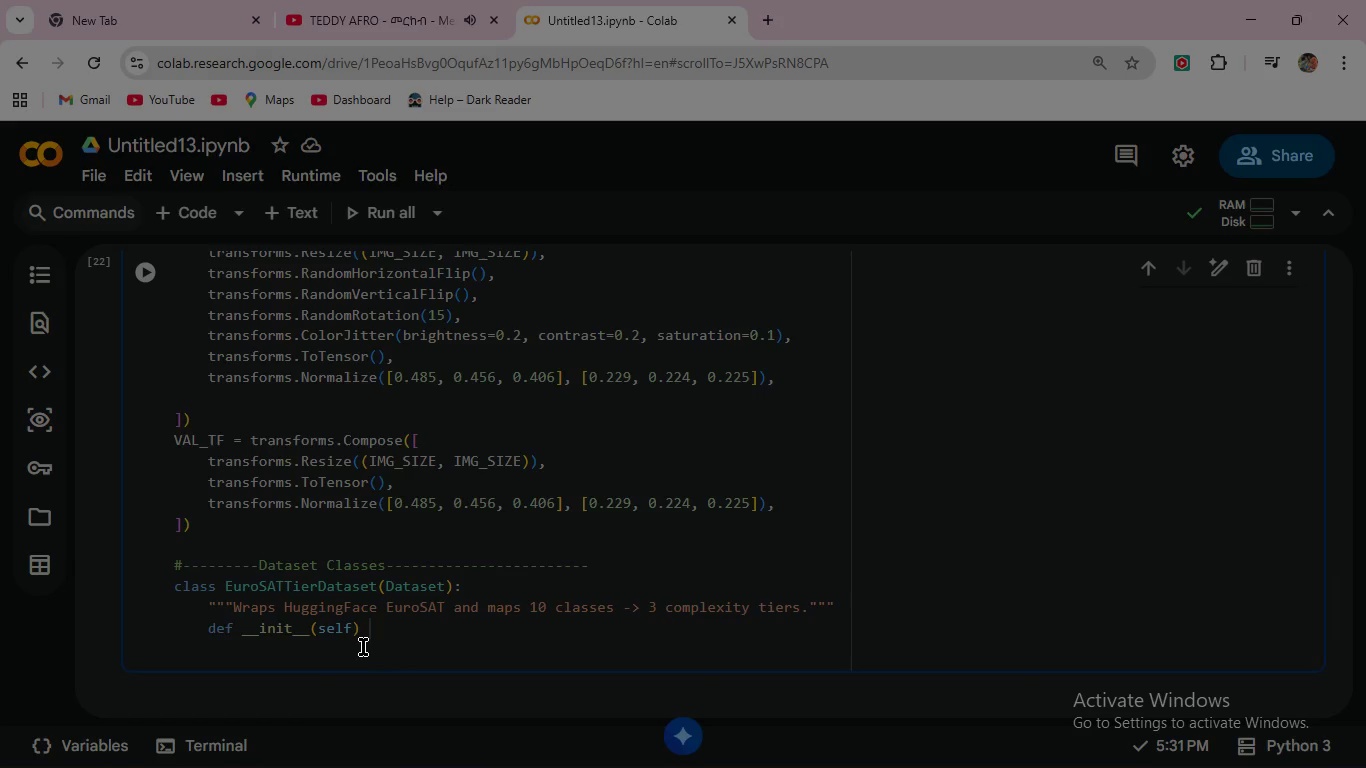 
left_click([354, 632])
 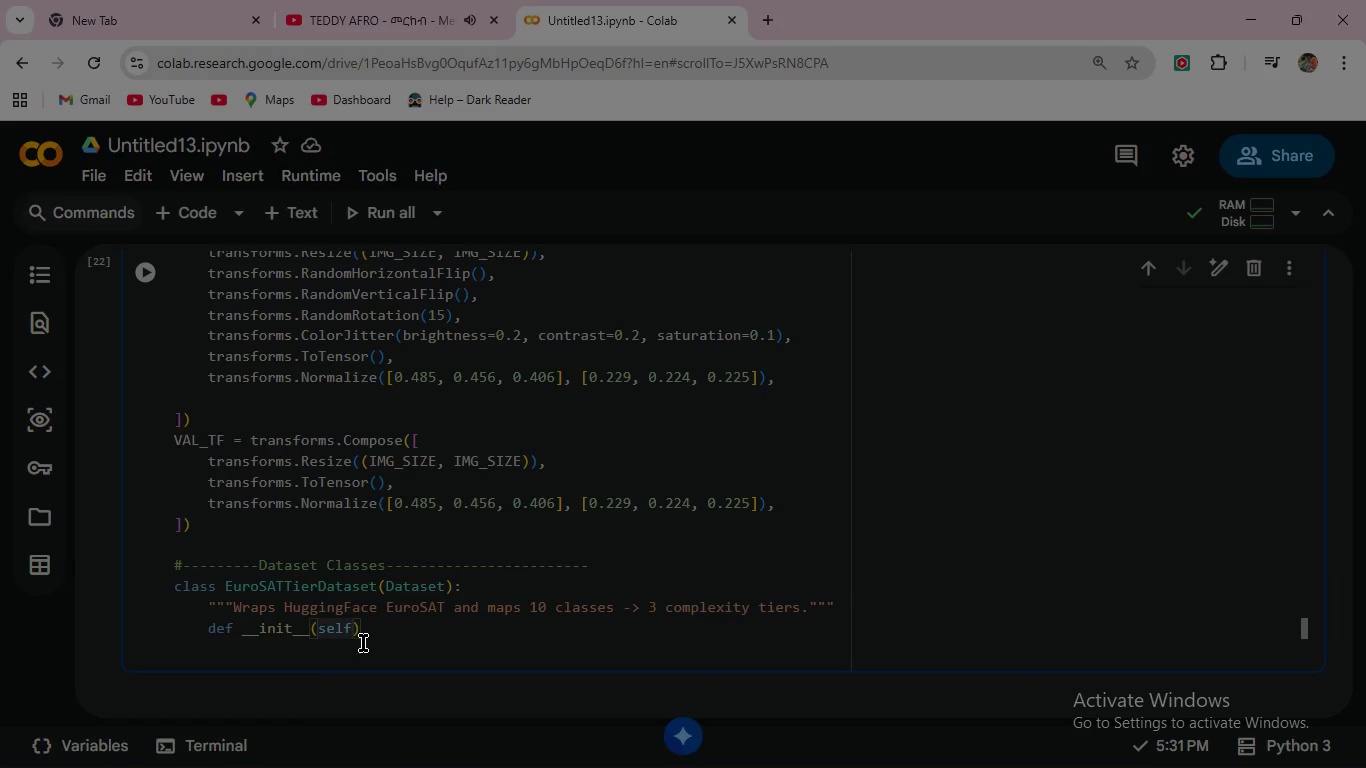 
type(, hf_)
 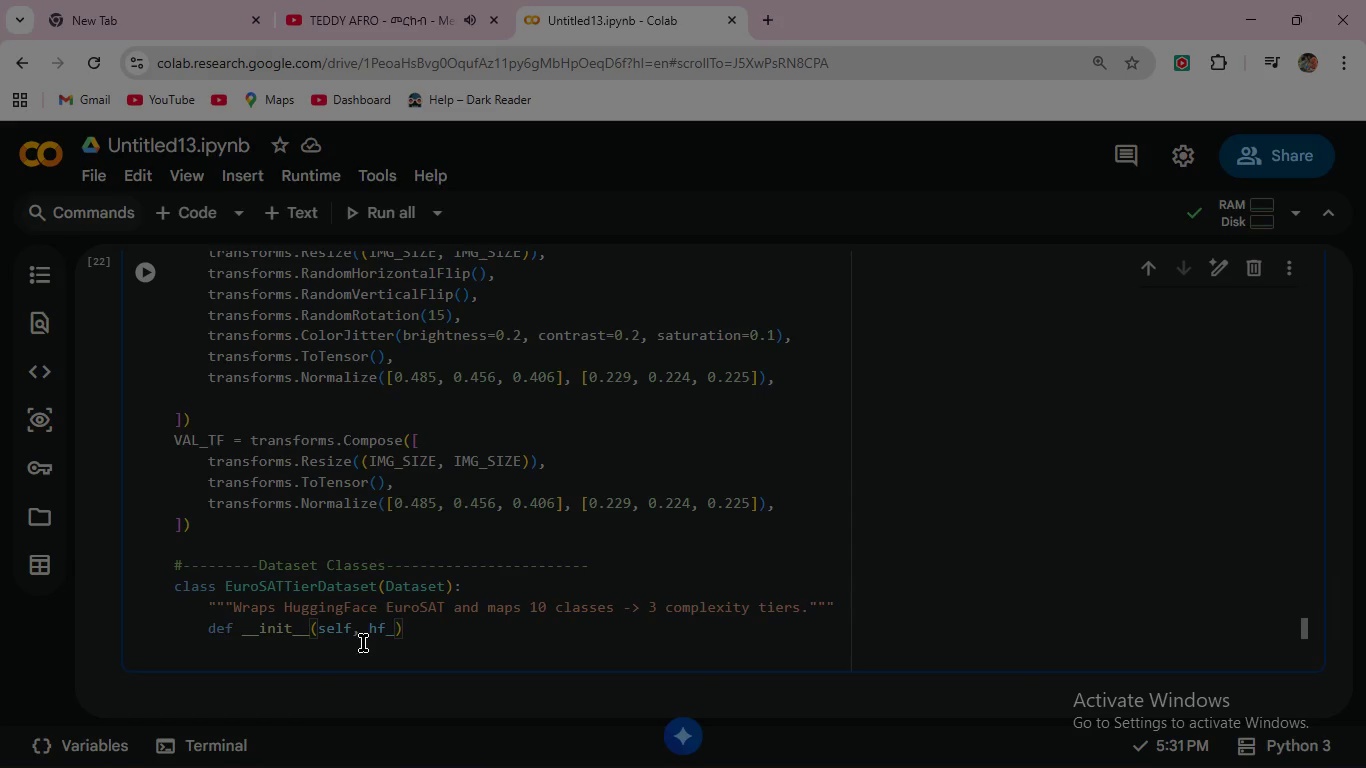 
wait(7.31)
 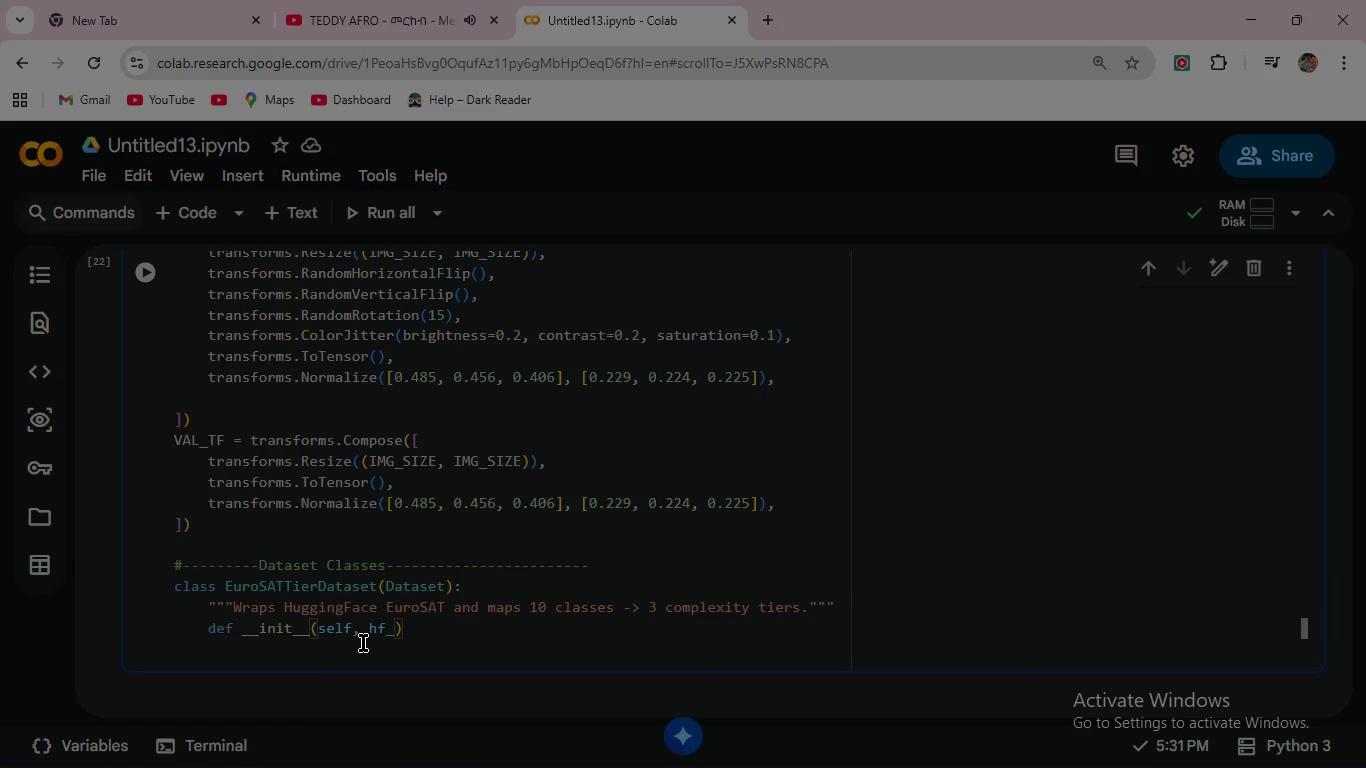 
type(dataset, labe)
 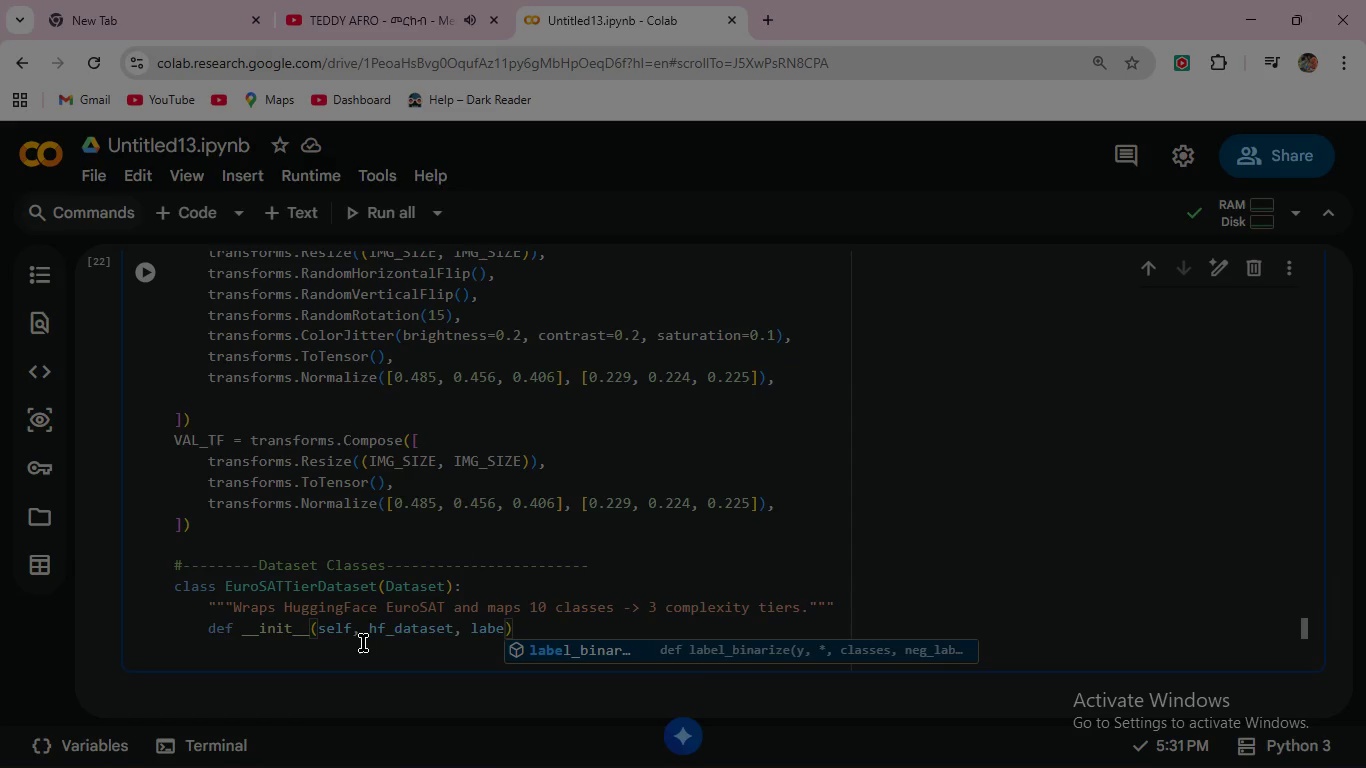 
type(l_to_tier, )
 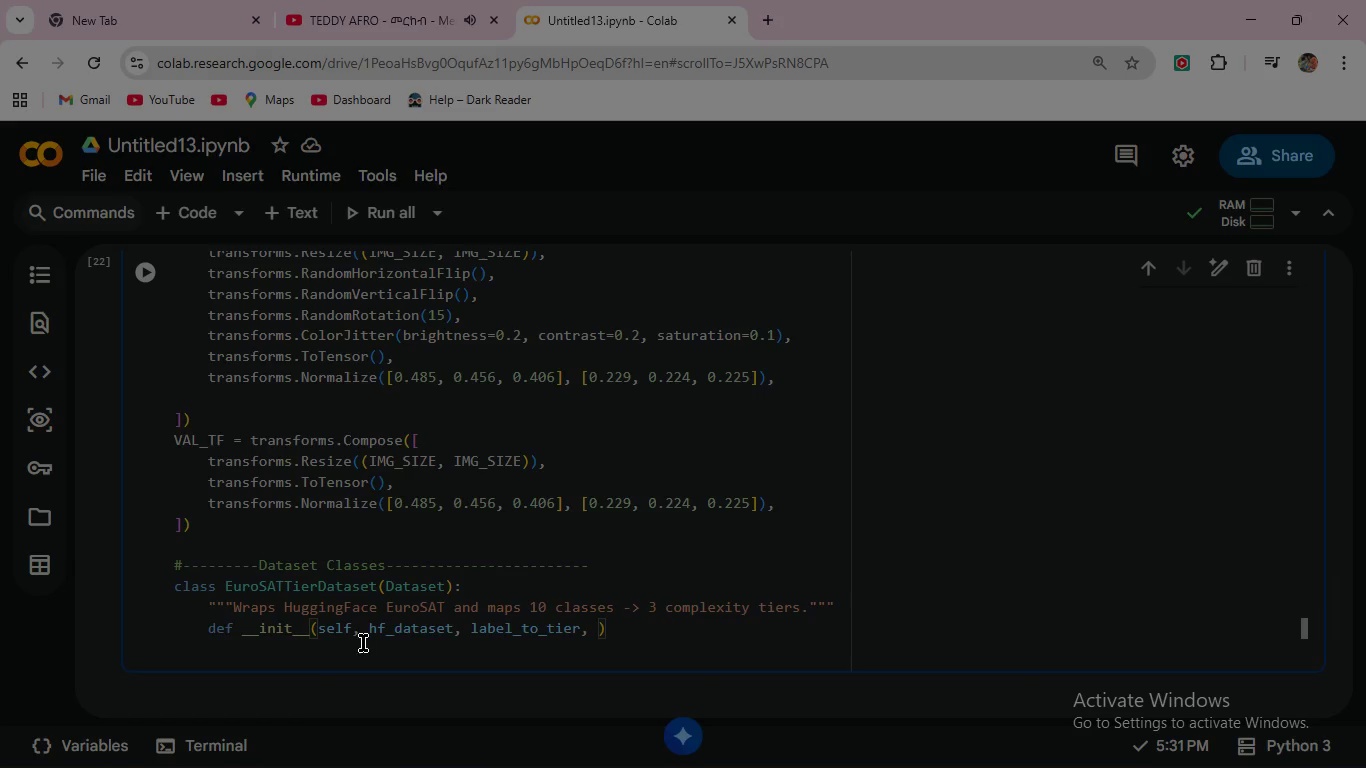 
type(tra)
 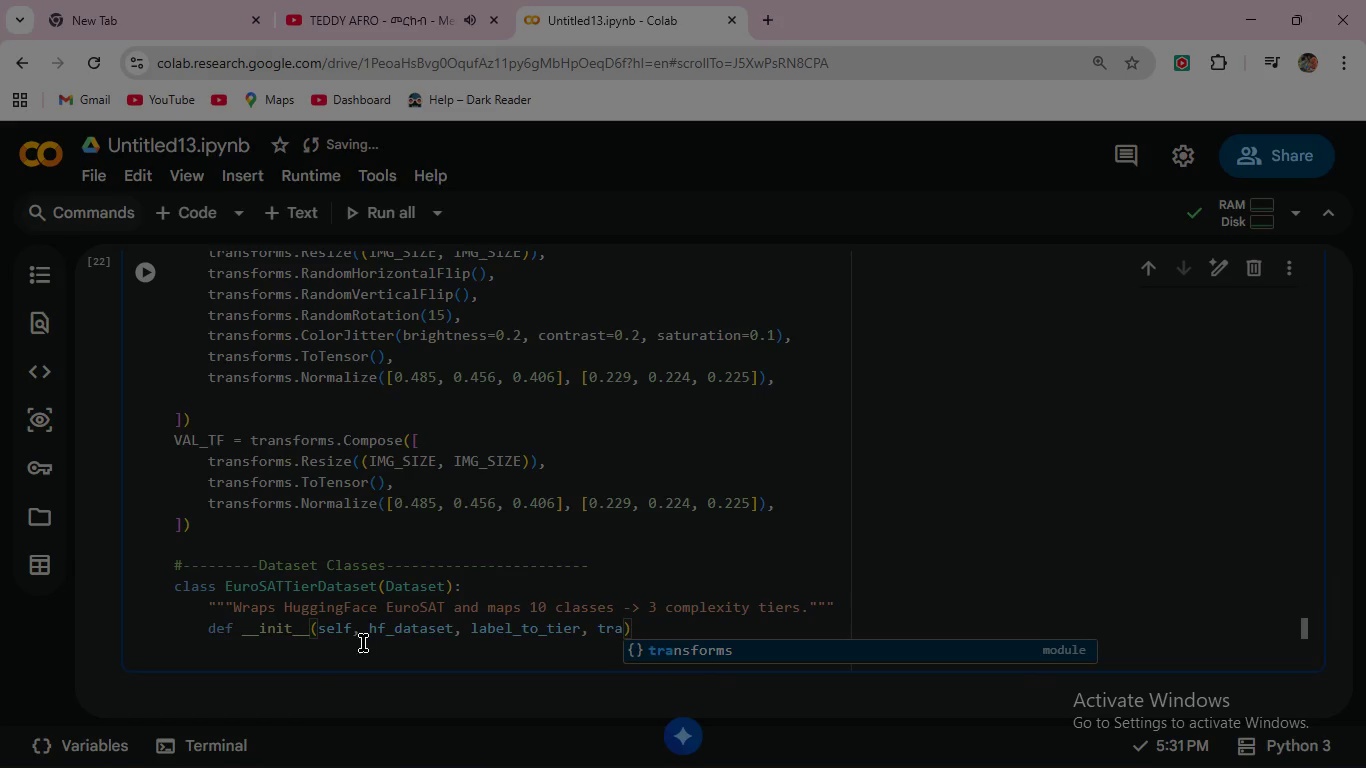 
key(Enter)
 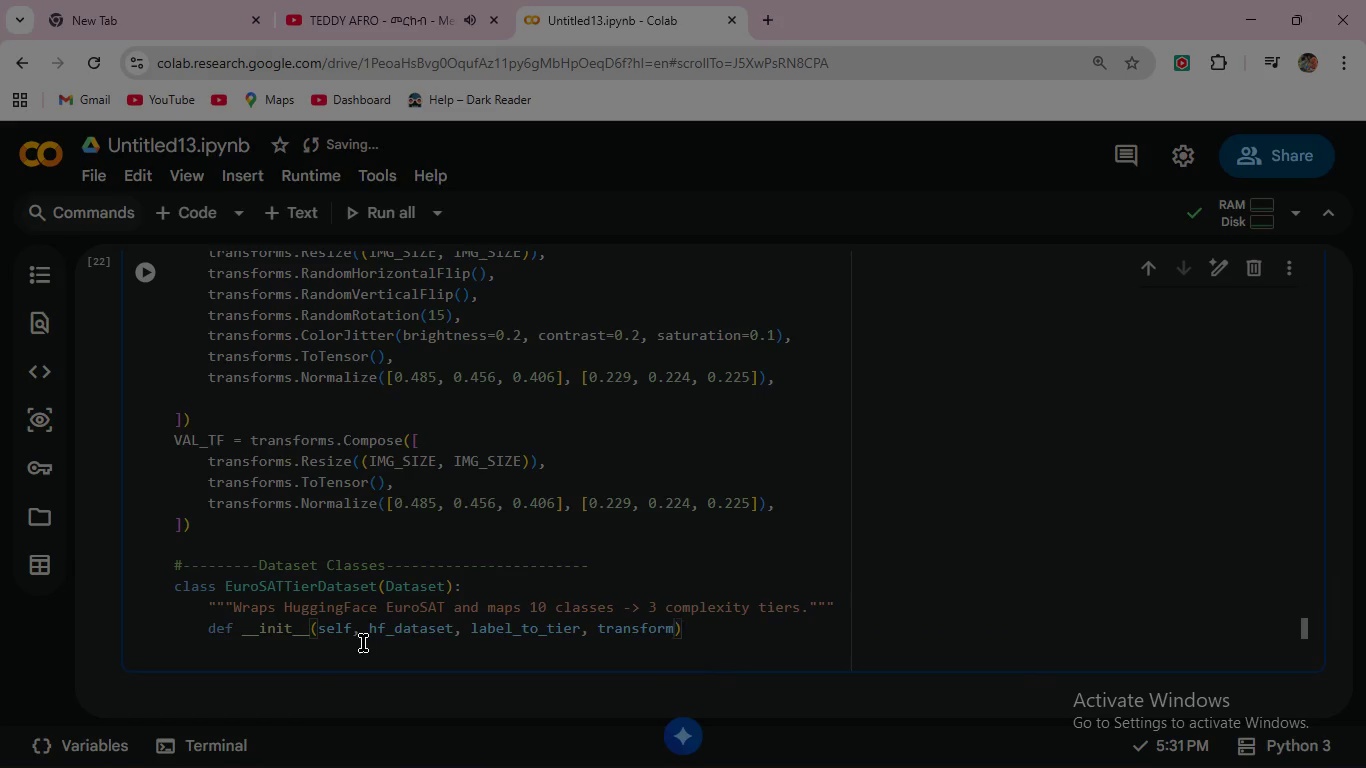 
key(Backspace)
type(=None)
 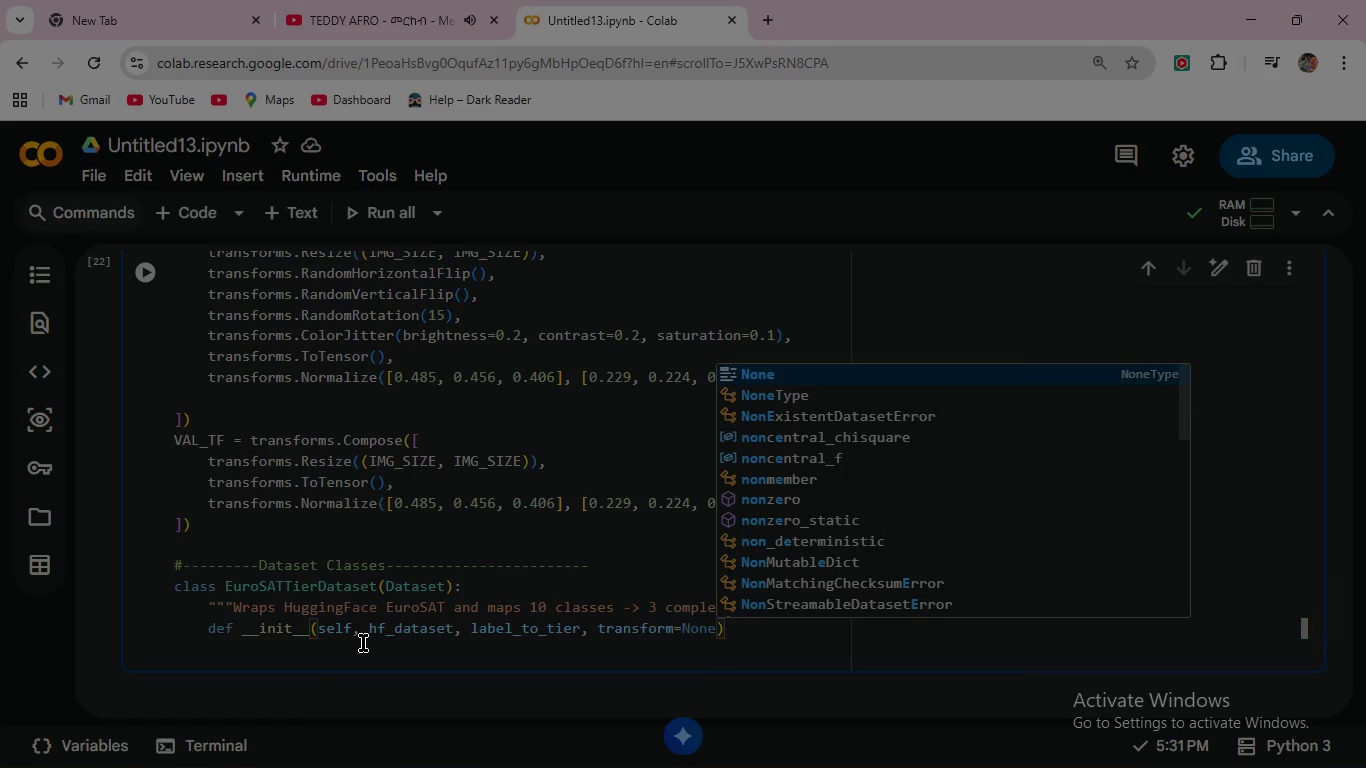 
key(ArrowRight)
 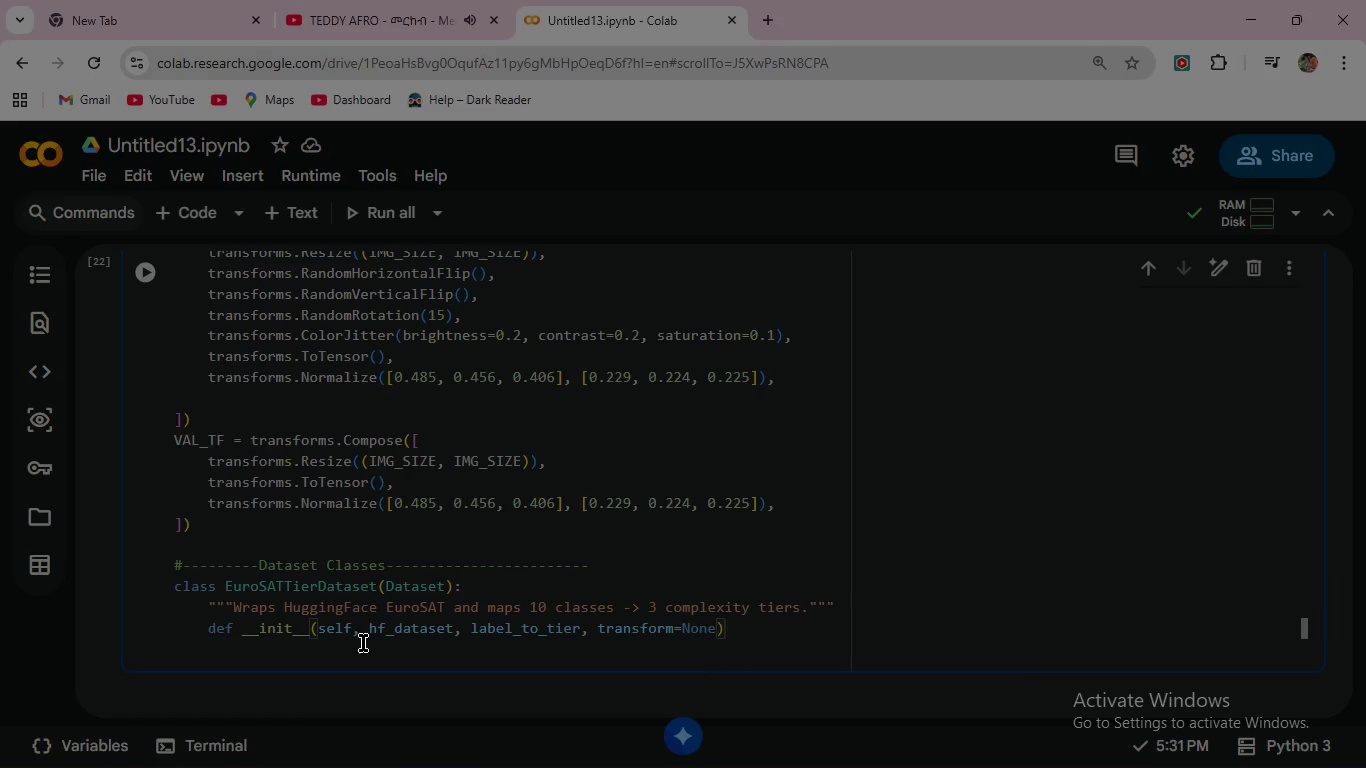 
key(Shift+ShiftRight)
 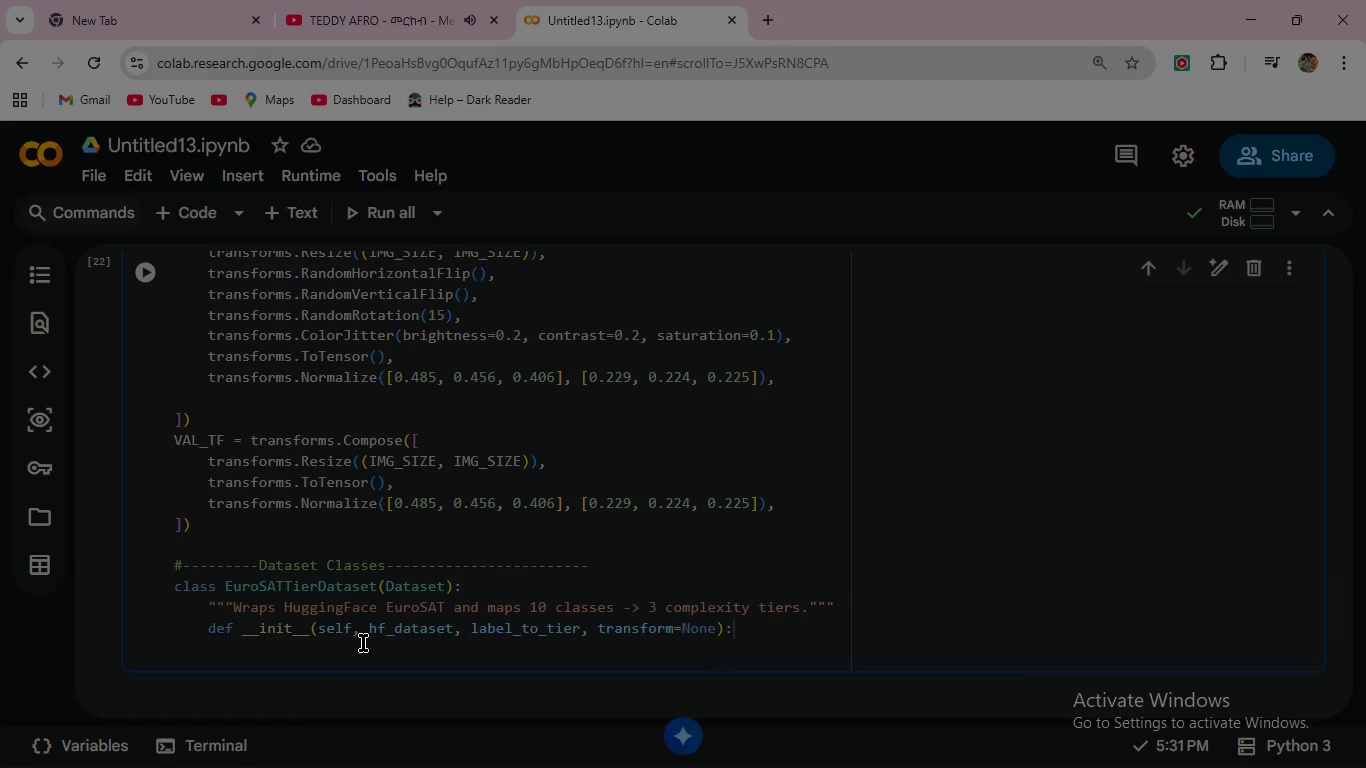 
key(Shift+Semicolon)
 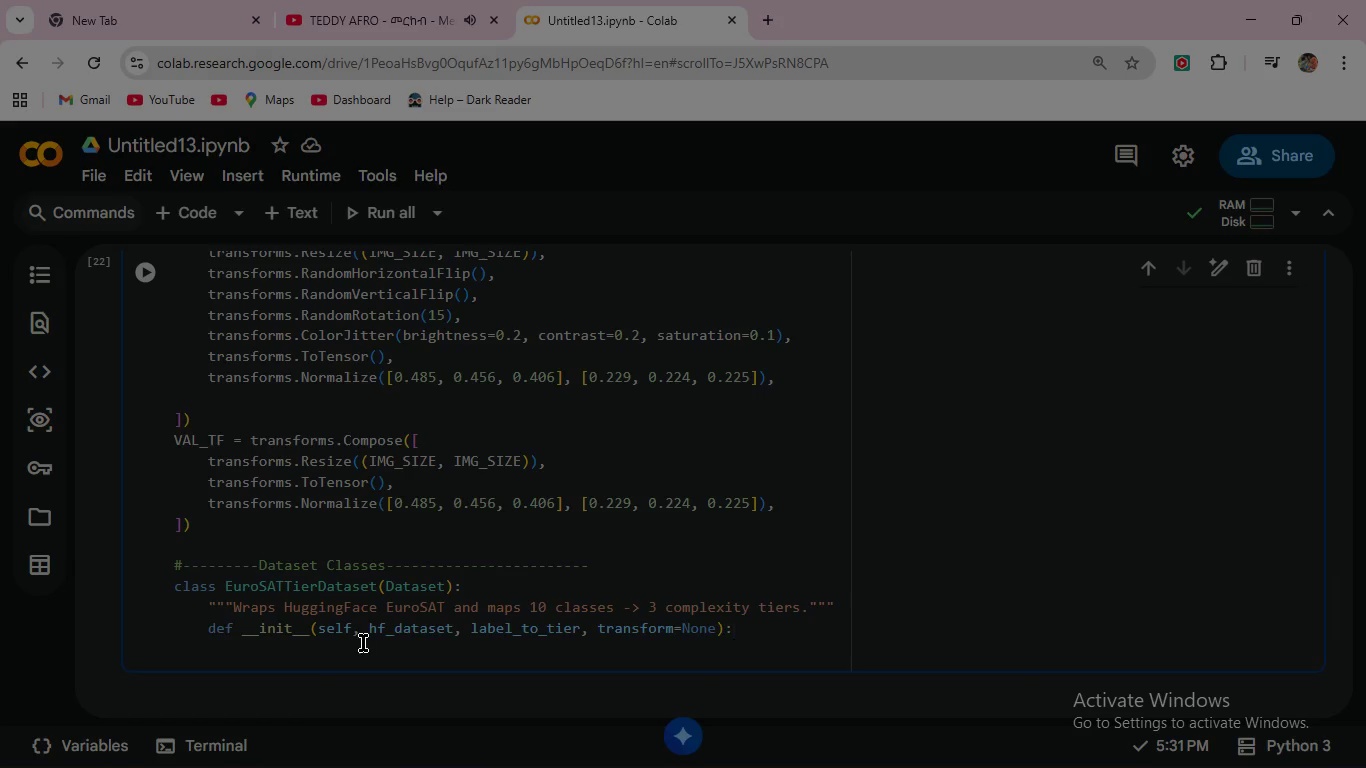 
wait(5.62)
 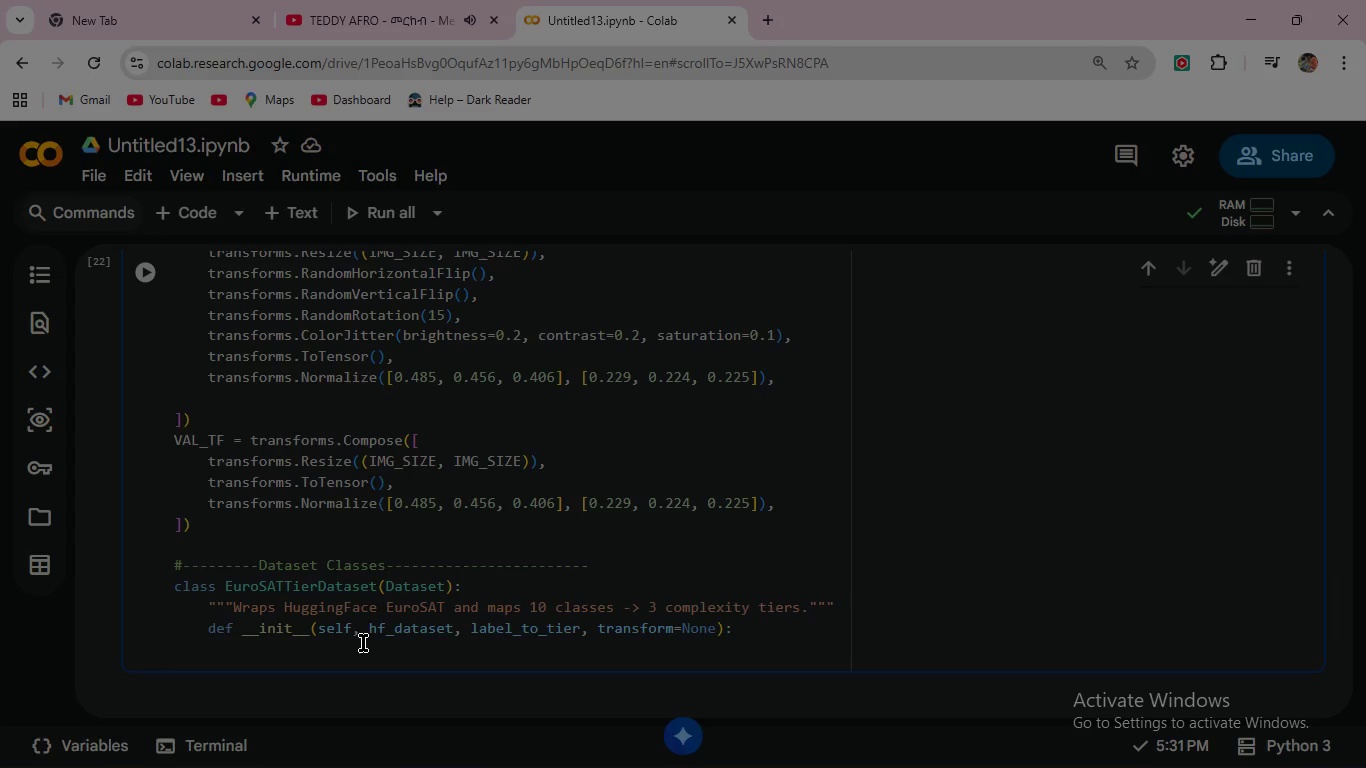 
key(Enter)
 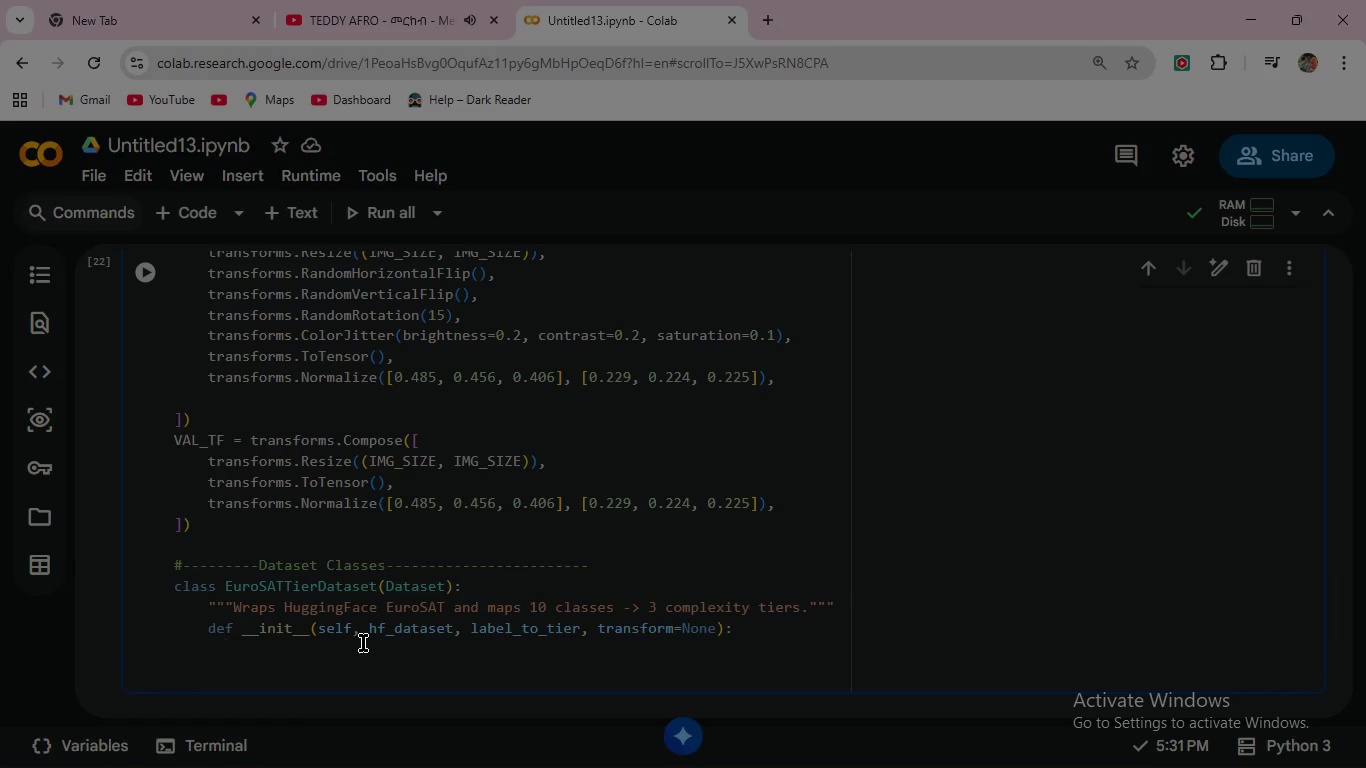 
type(  self.data)
 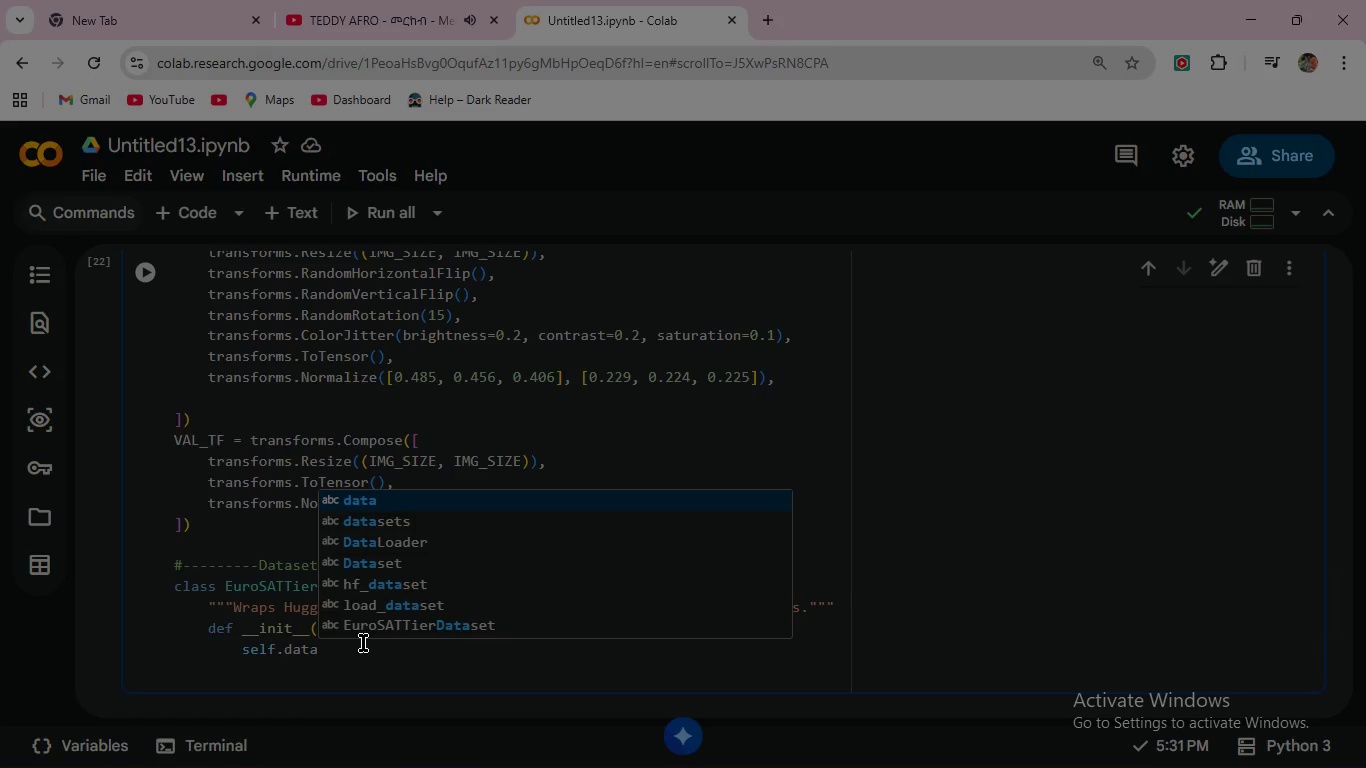 
type(               =hf)
 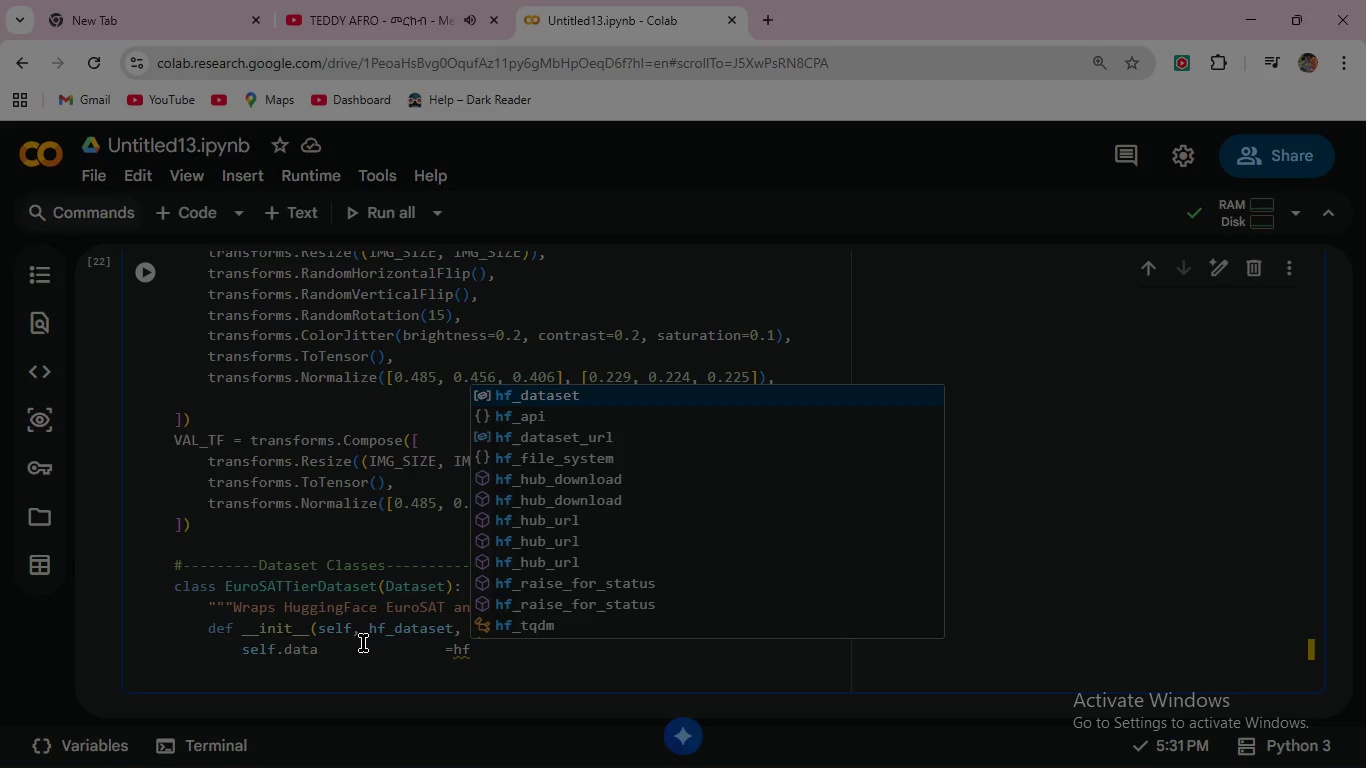 
key(Enter)
 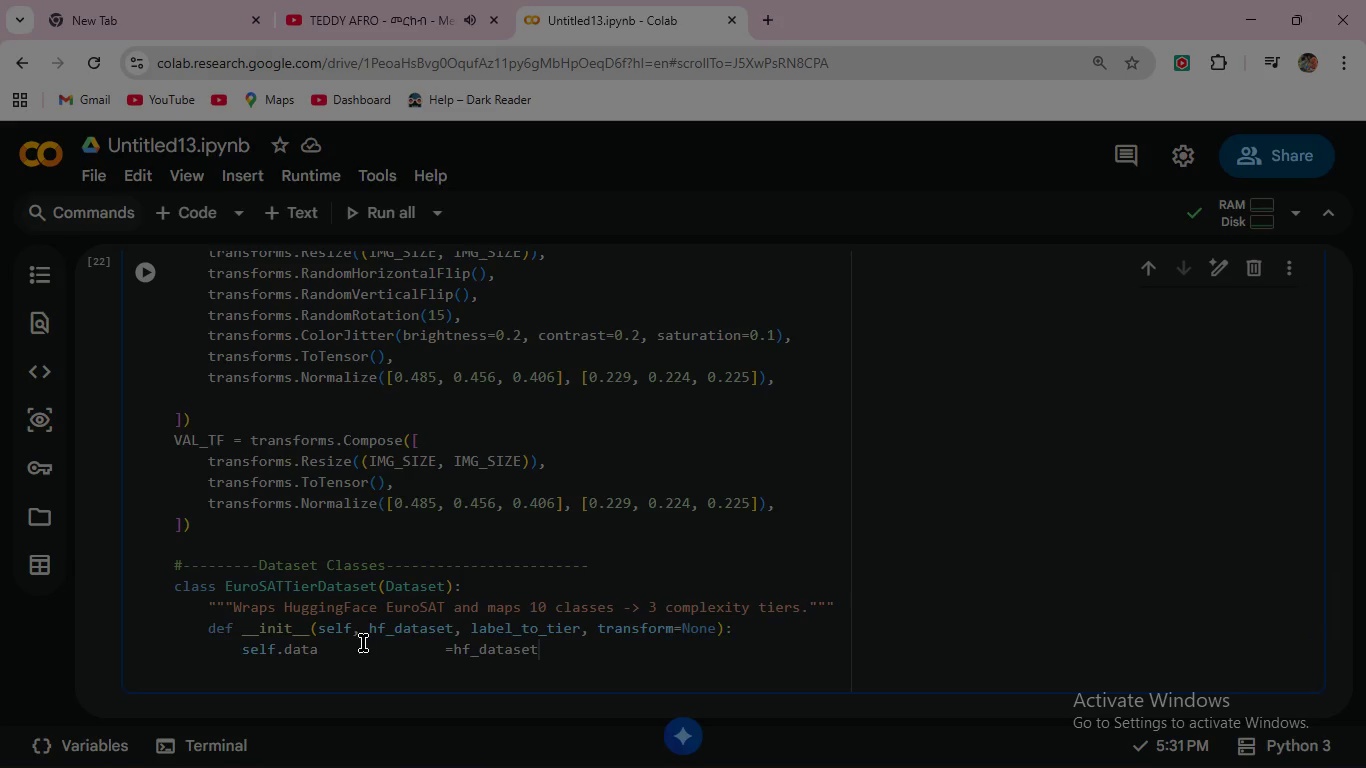 
key(Enter)
 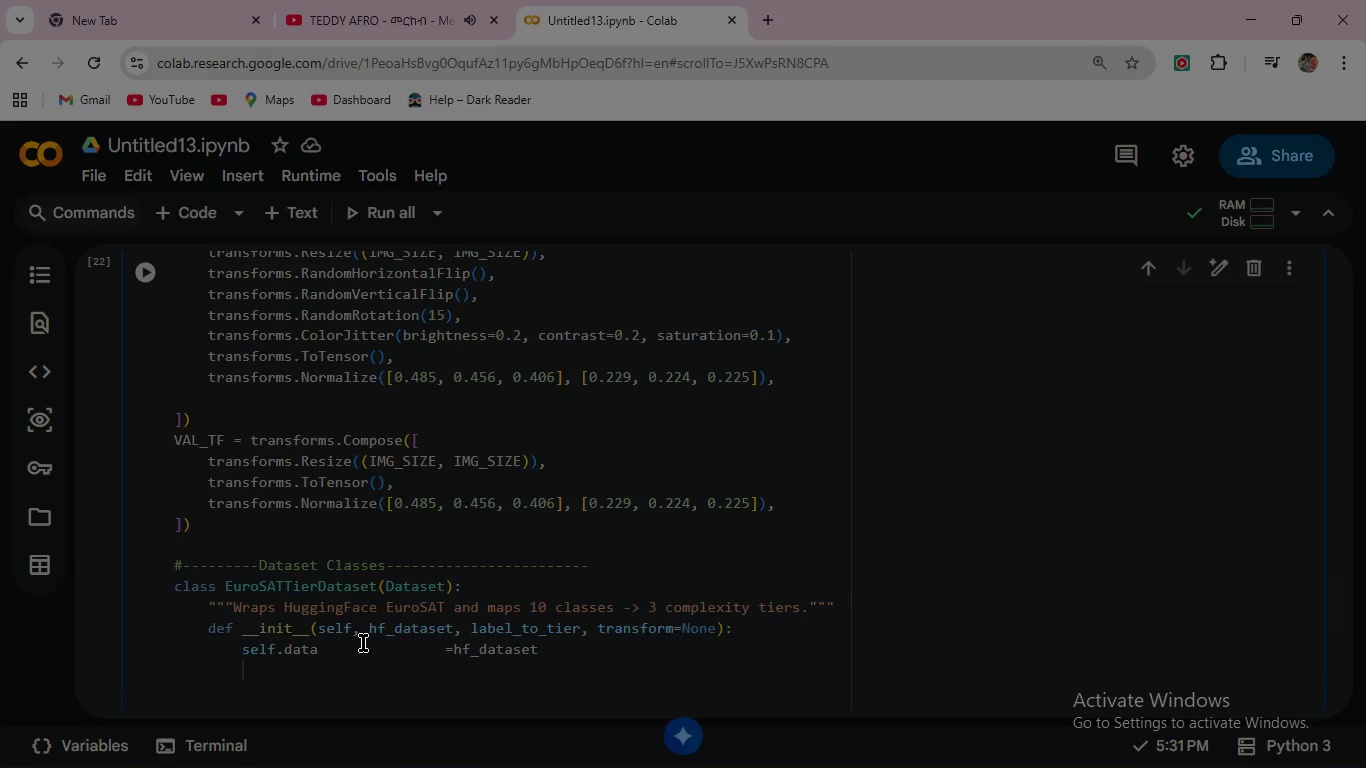 
type(self.labe)
 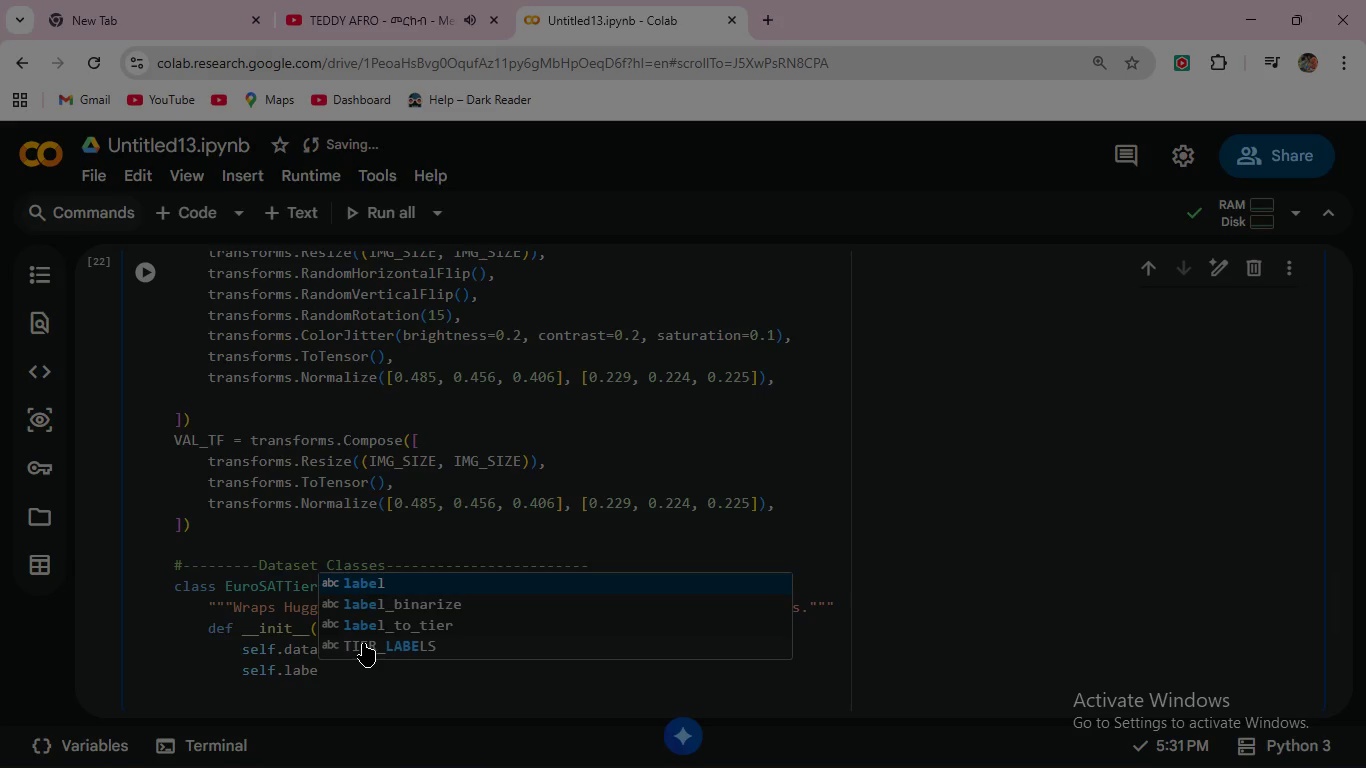 
key(ArrowDown)
 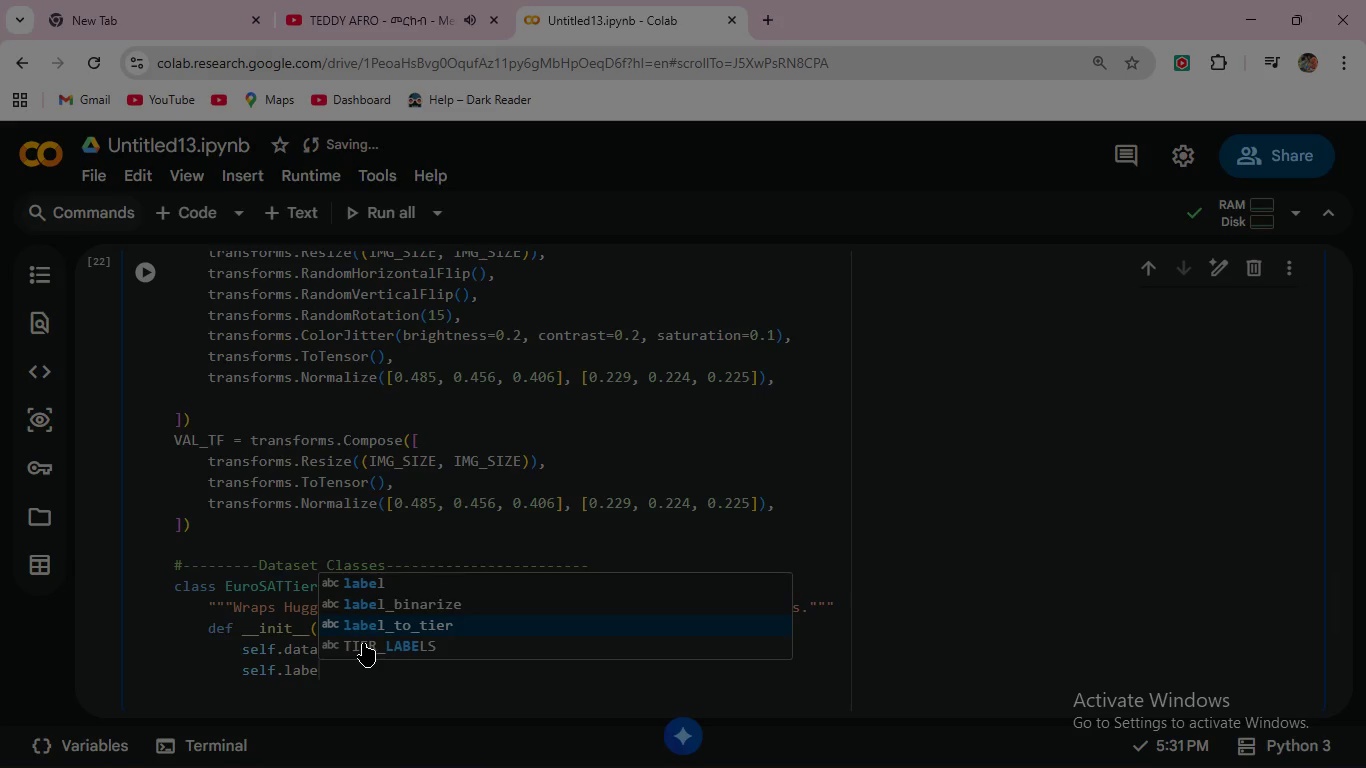 
key(ArrowDown)
 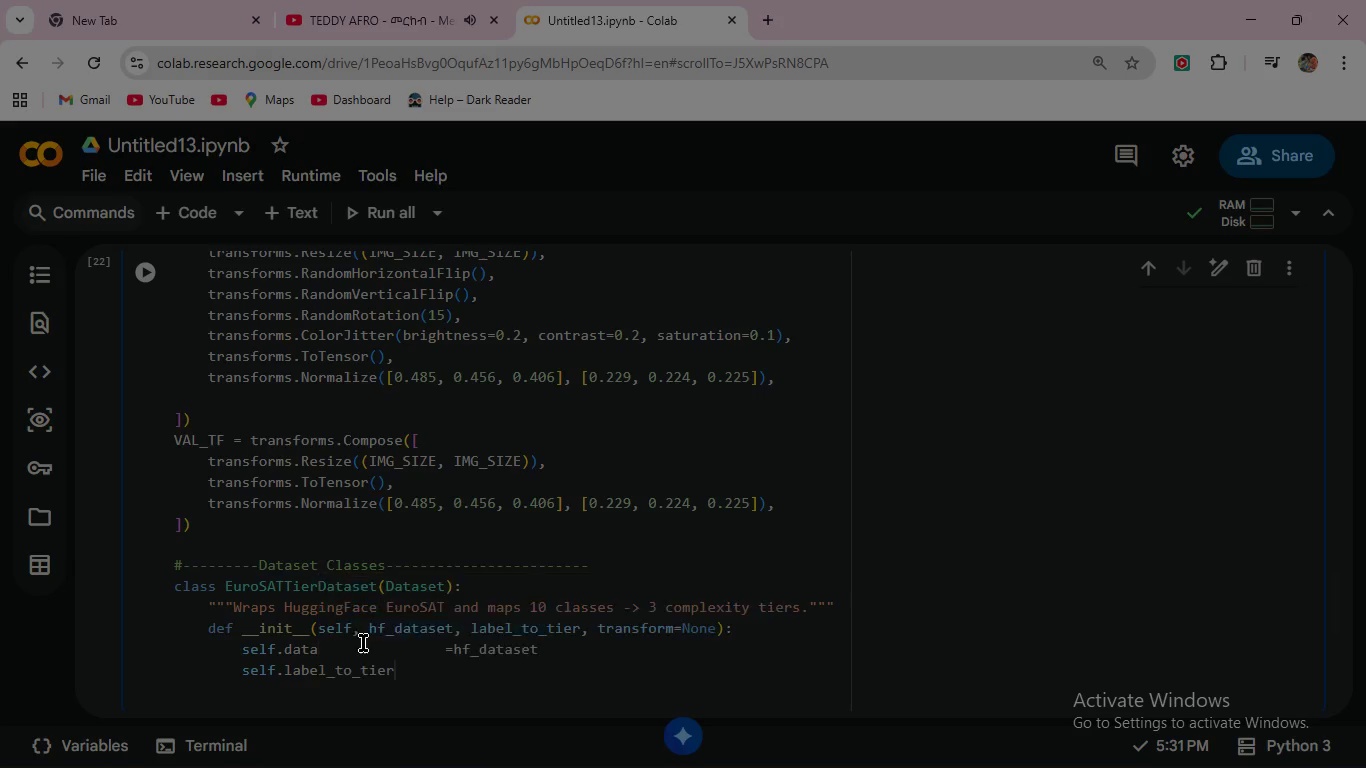 
key(Enter)
 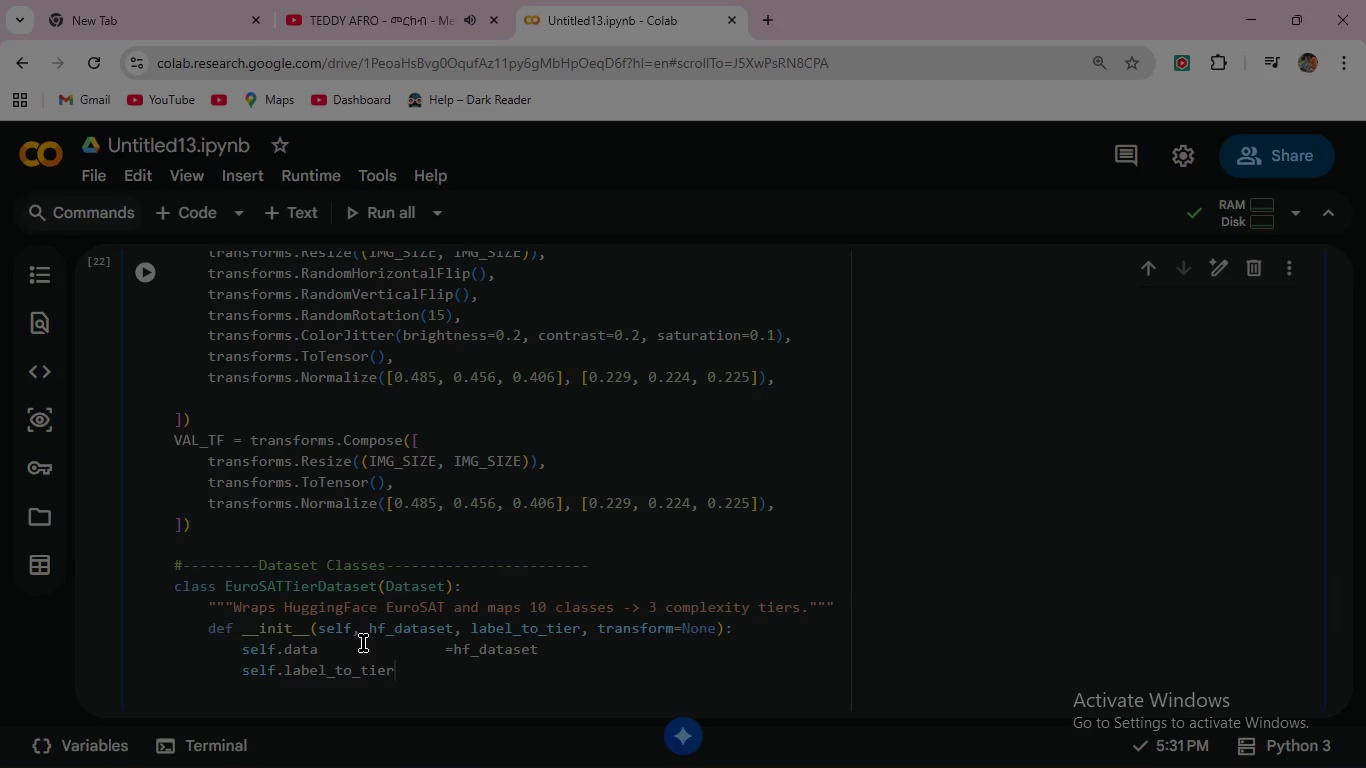 
key(Space)
 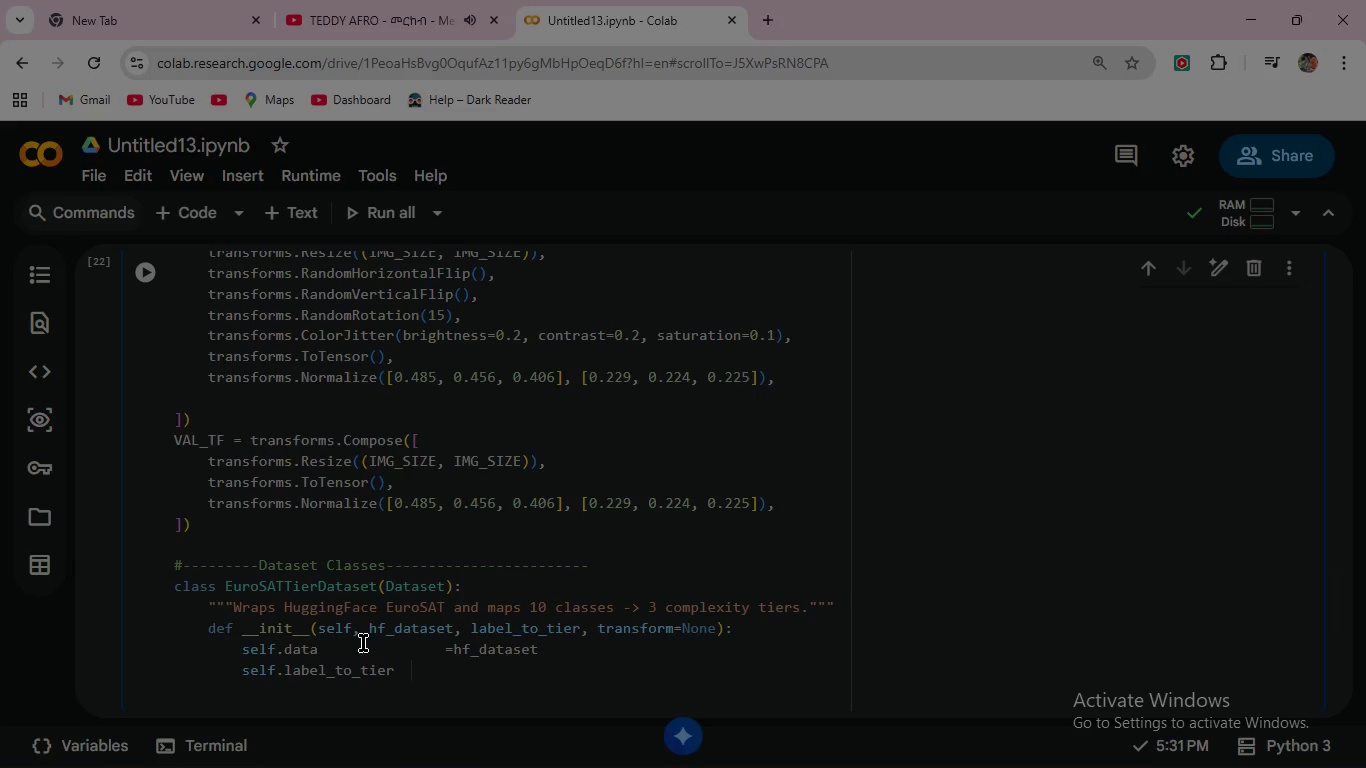 
key(Space)
 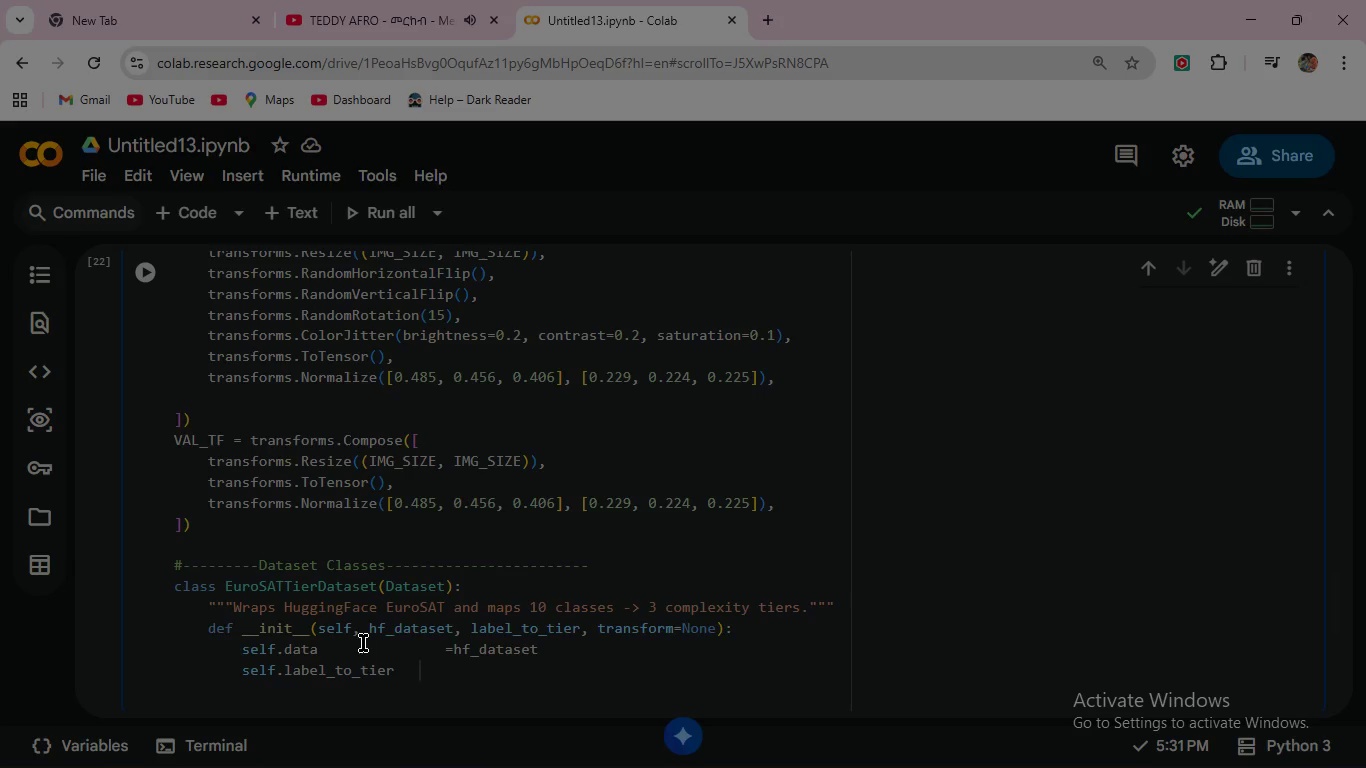 
key(Space)
 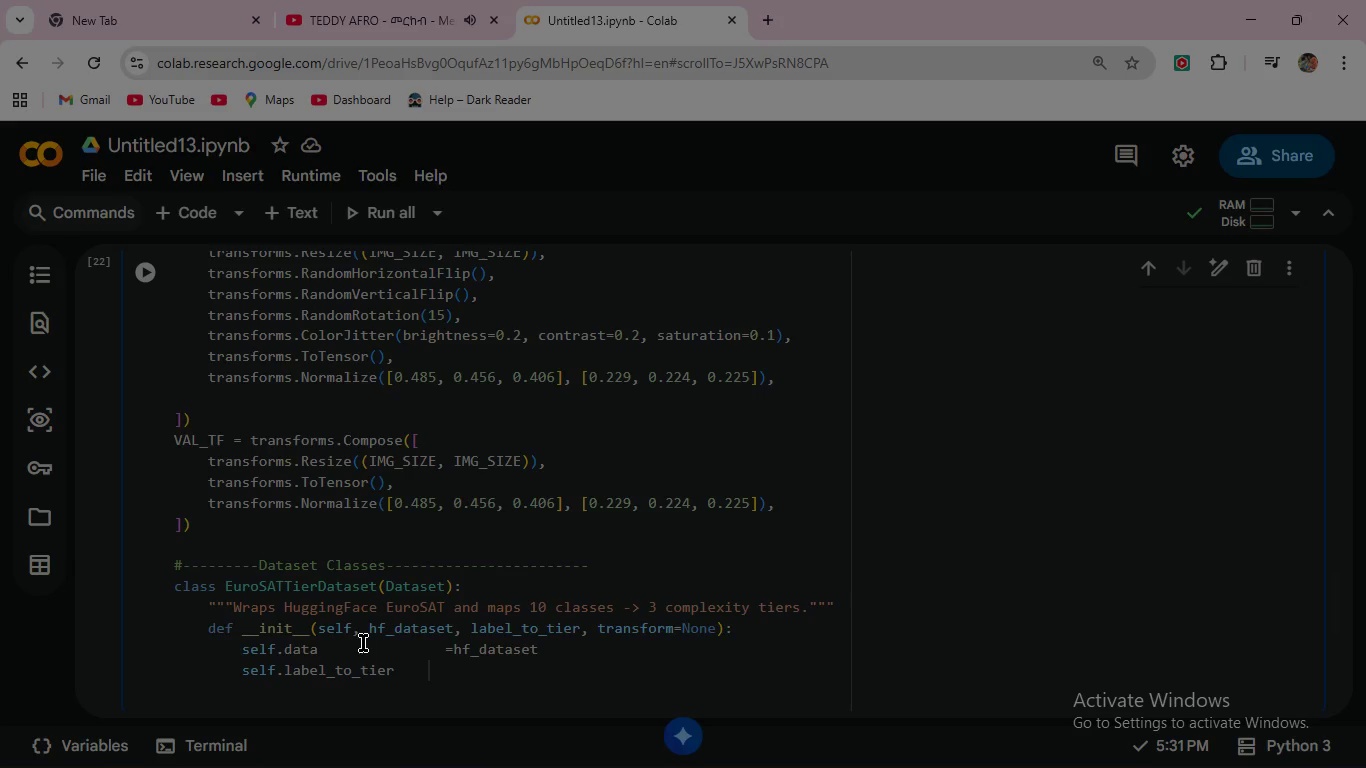 
key(Space)
 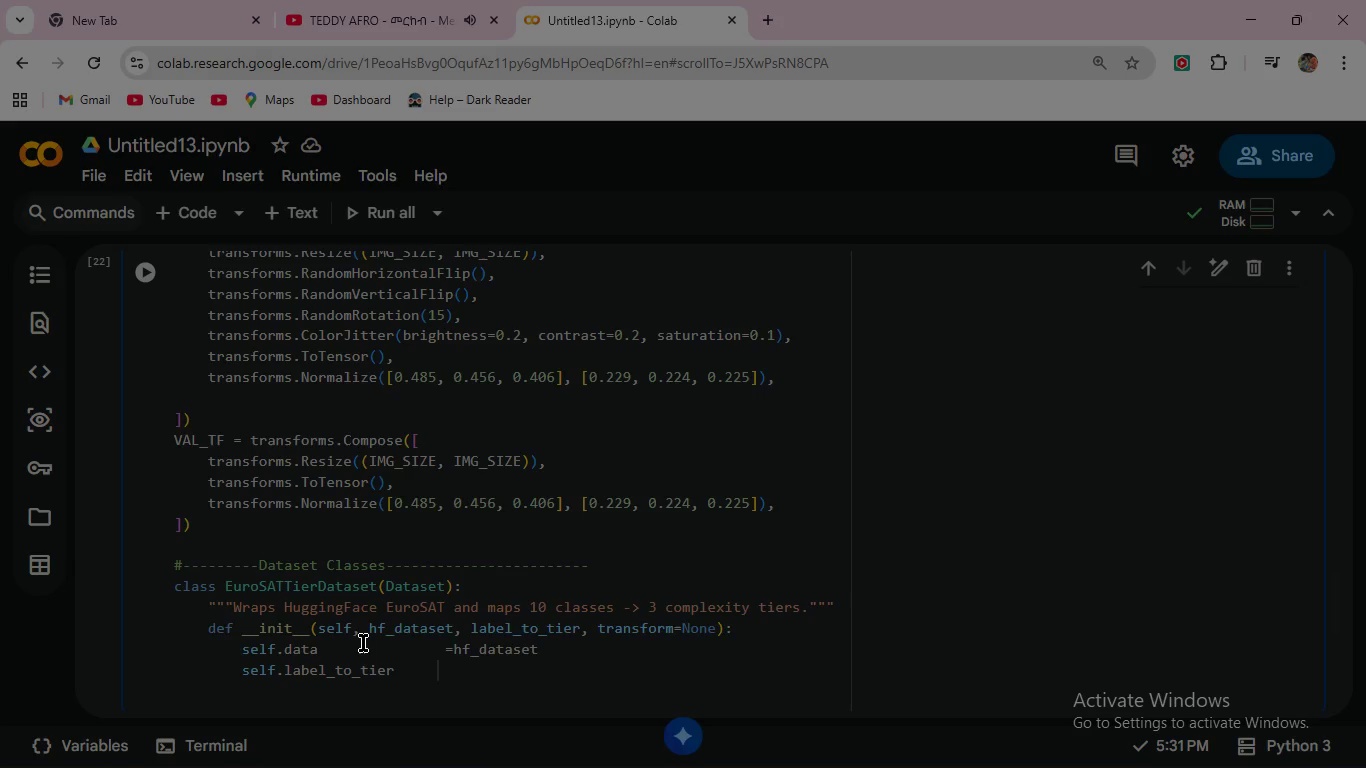 
key(Space)
 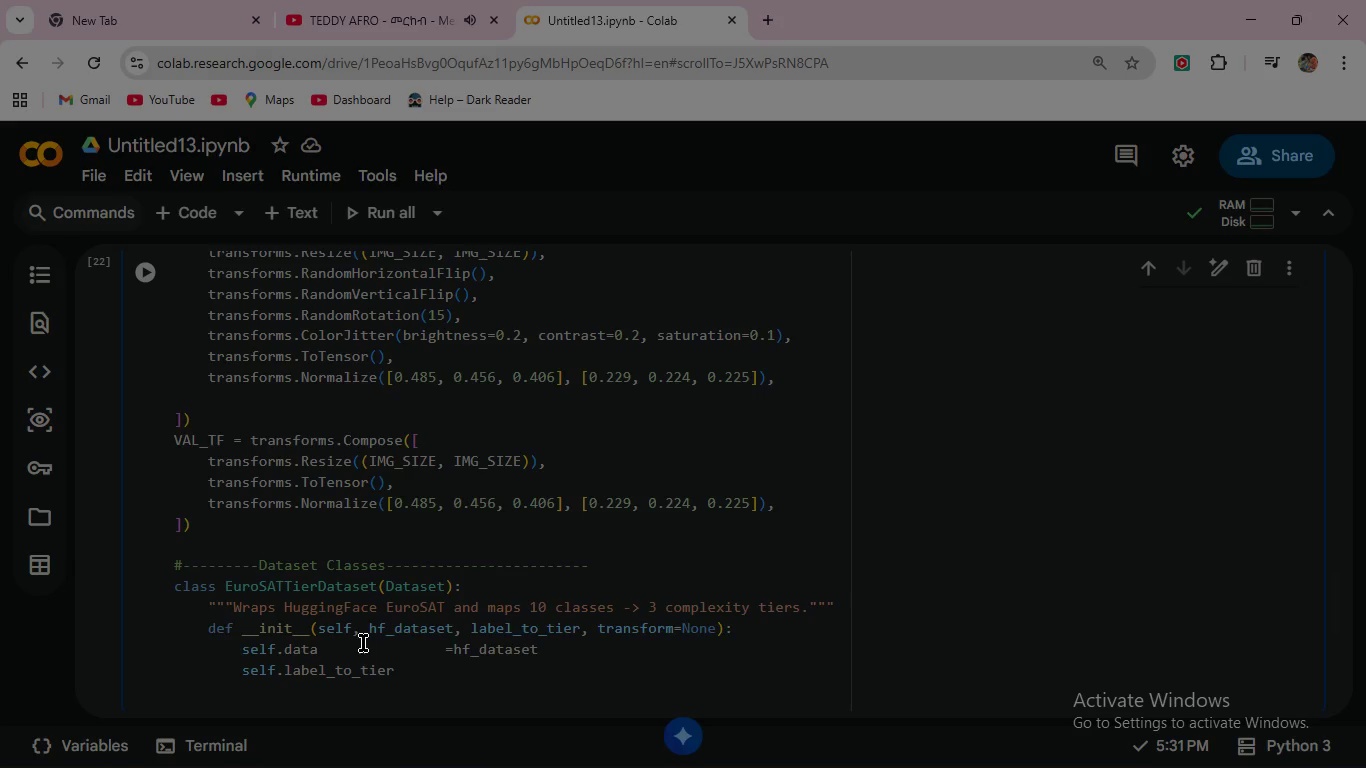 
key(Space)
 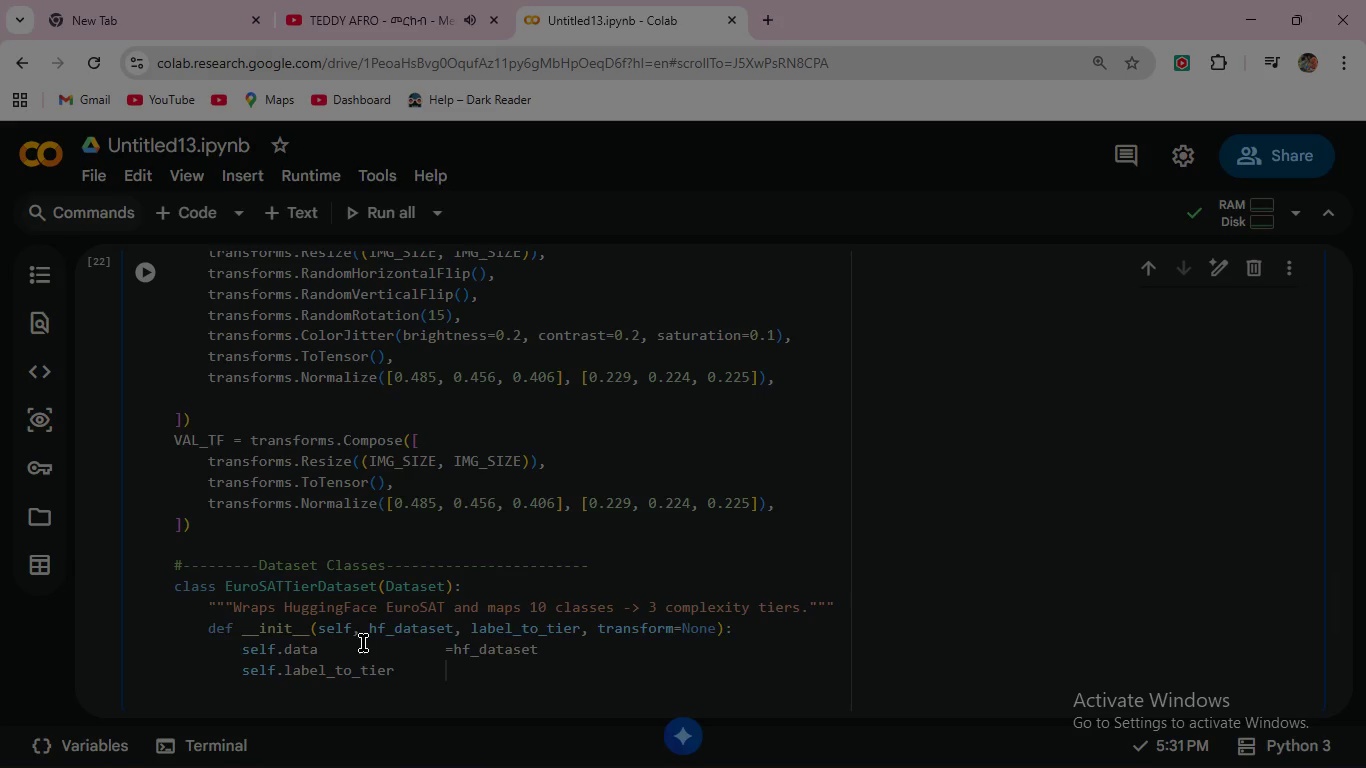 
key(Equal)
 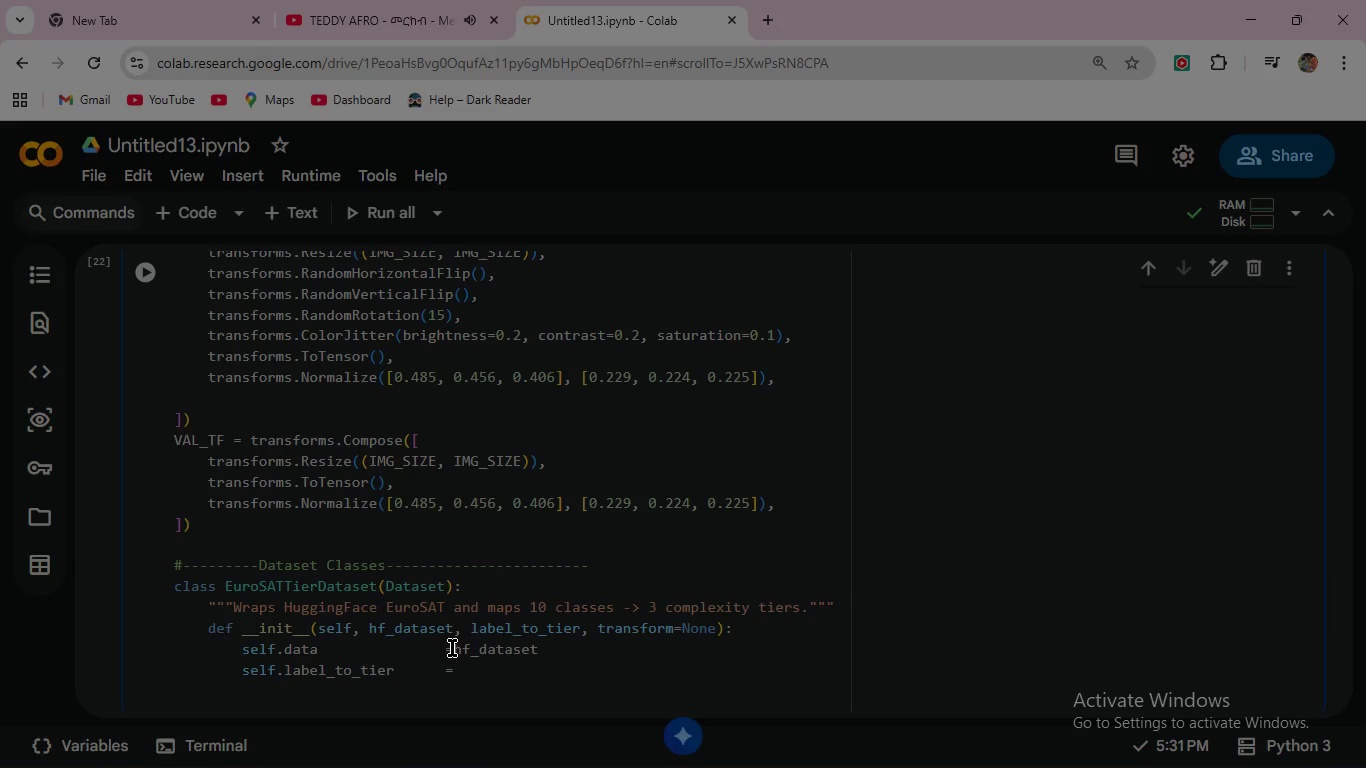 
left_click([454, 651])
 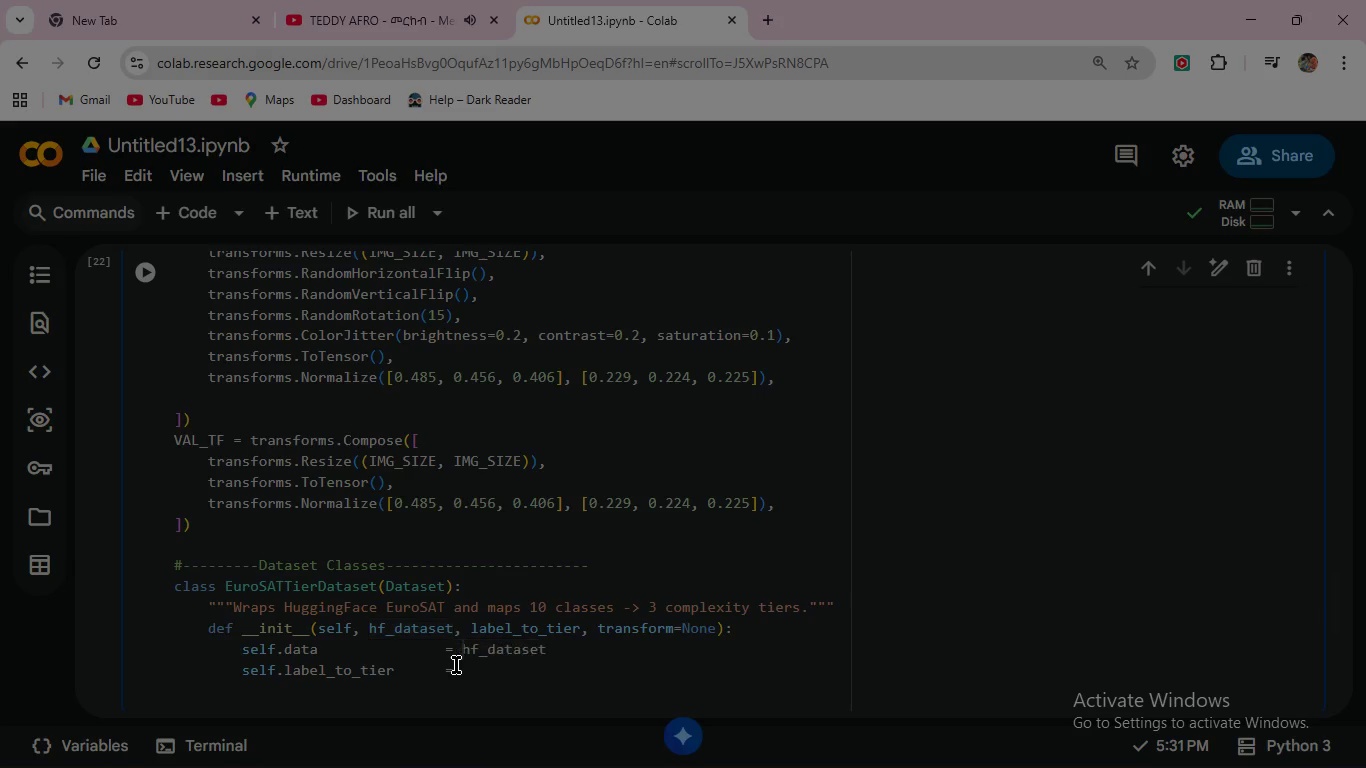 
key(Space)
 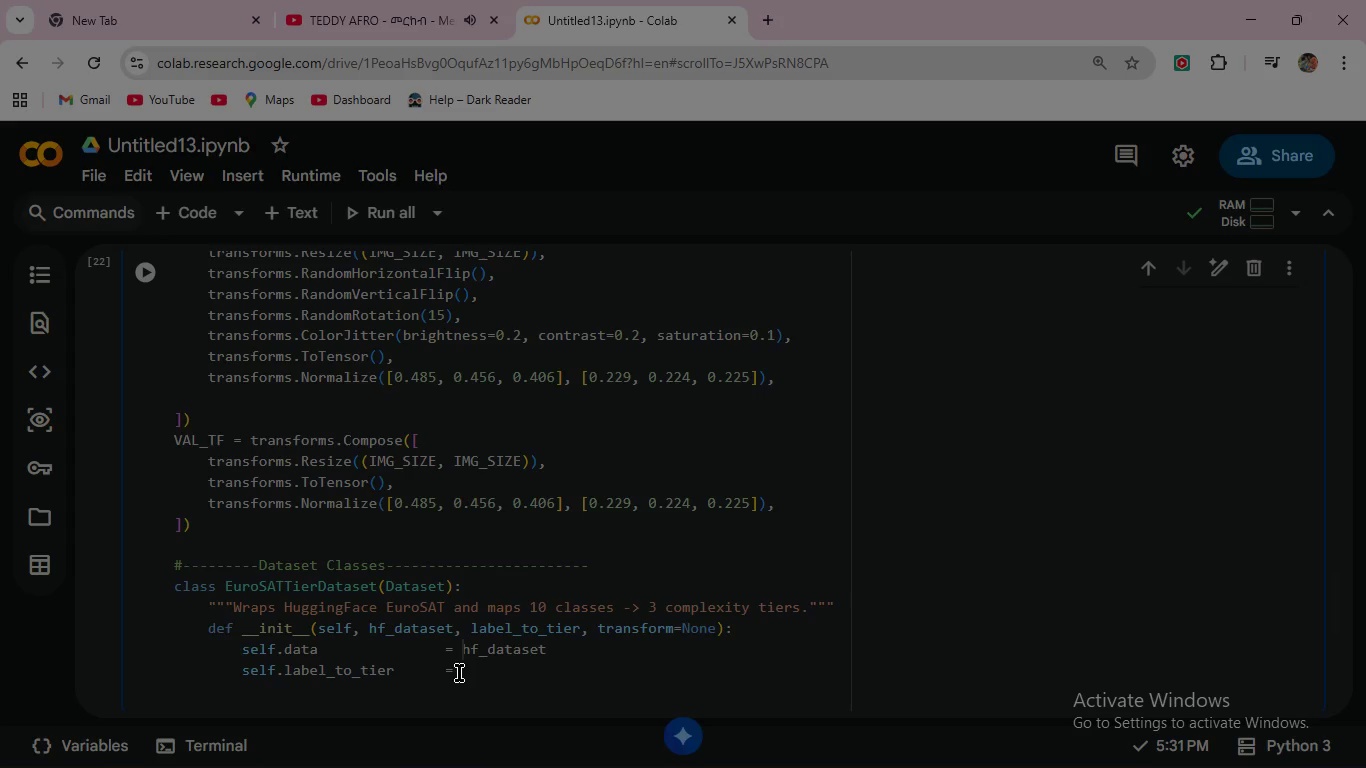 
left_click([459, 673])
 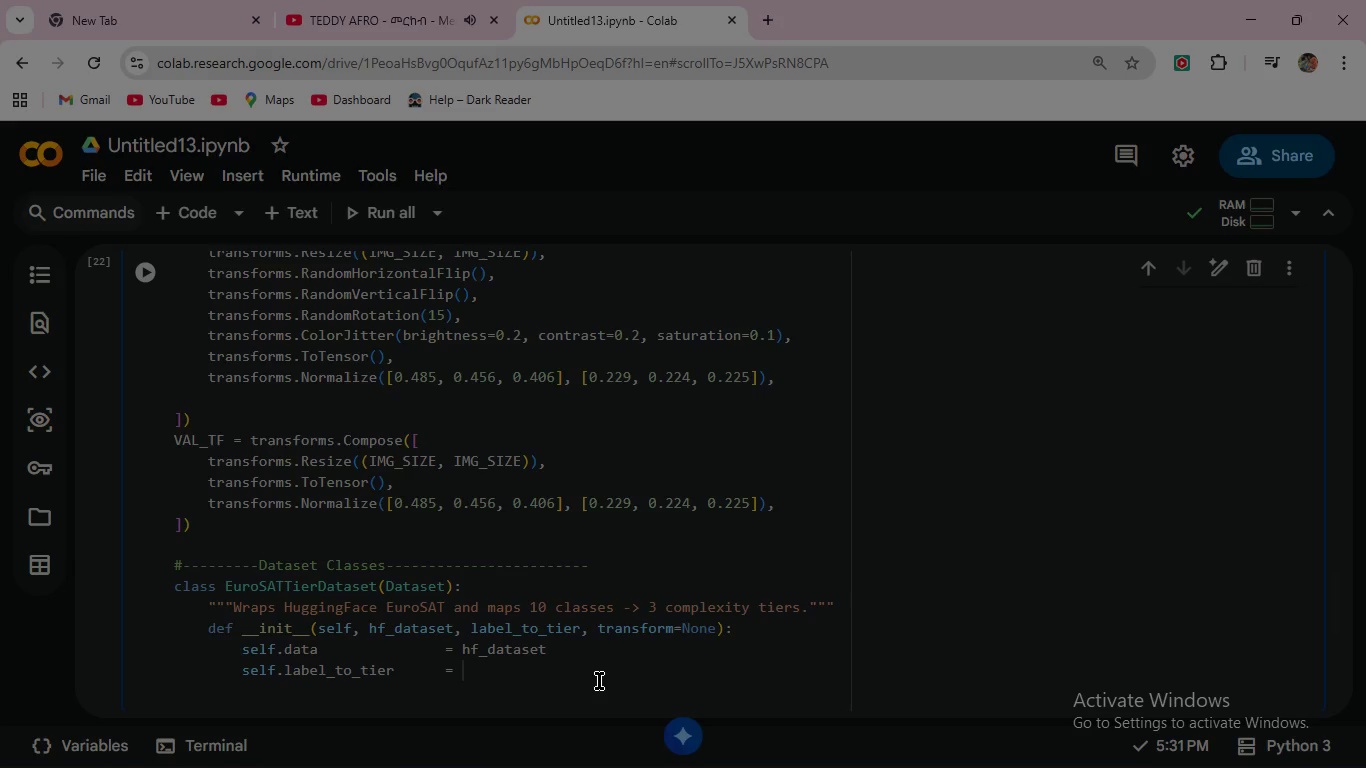 
type(label_)
 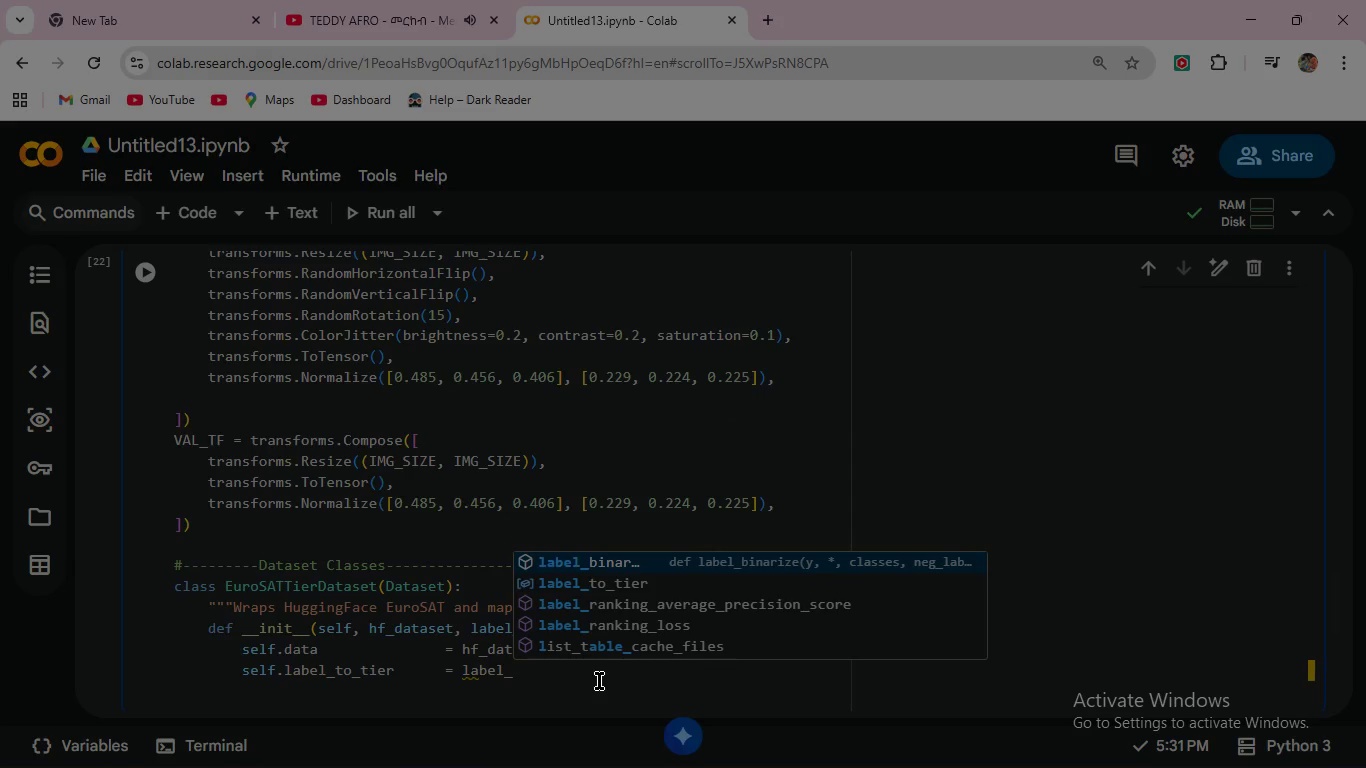 
key(ArrowDown)
 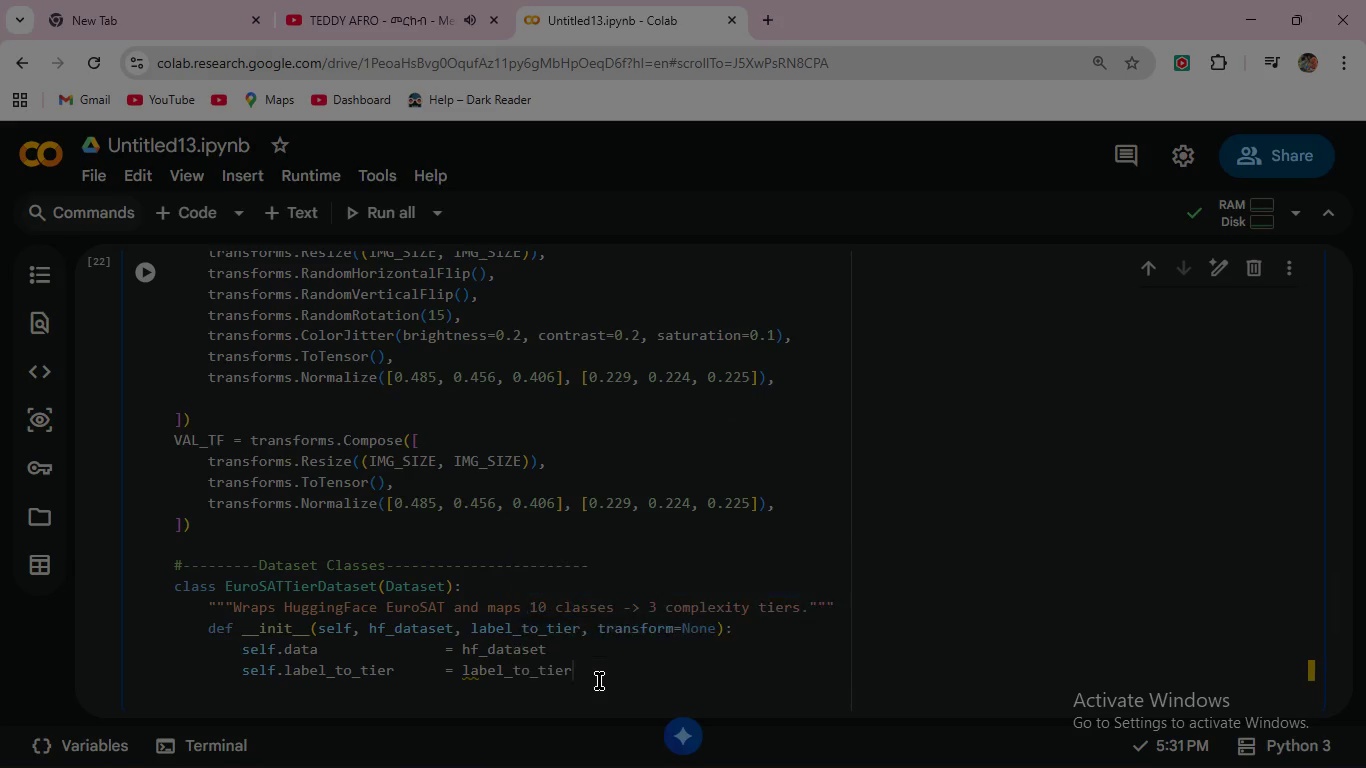 
key(Enter)
 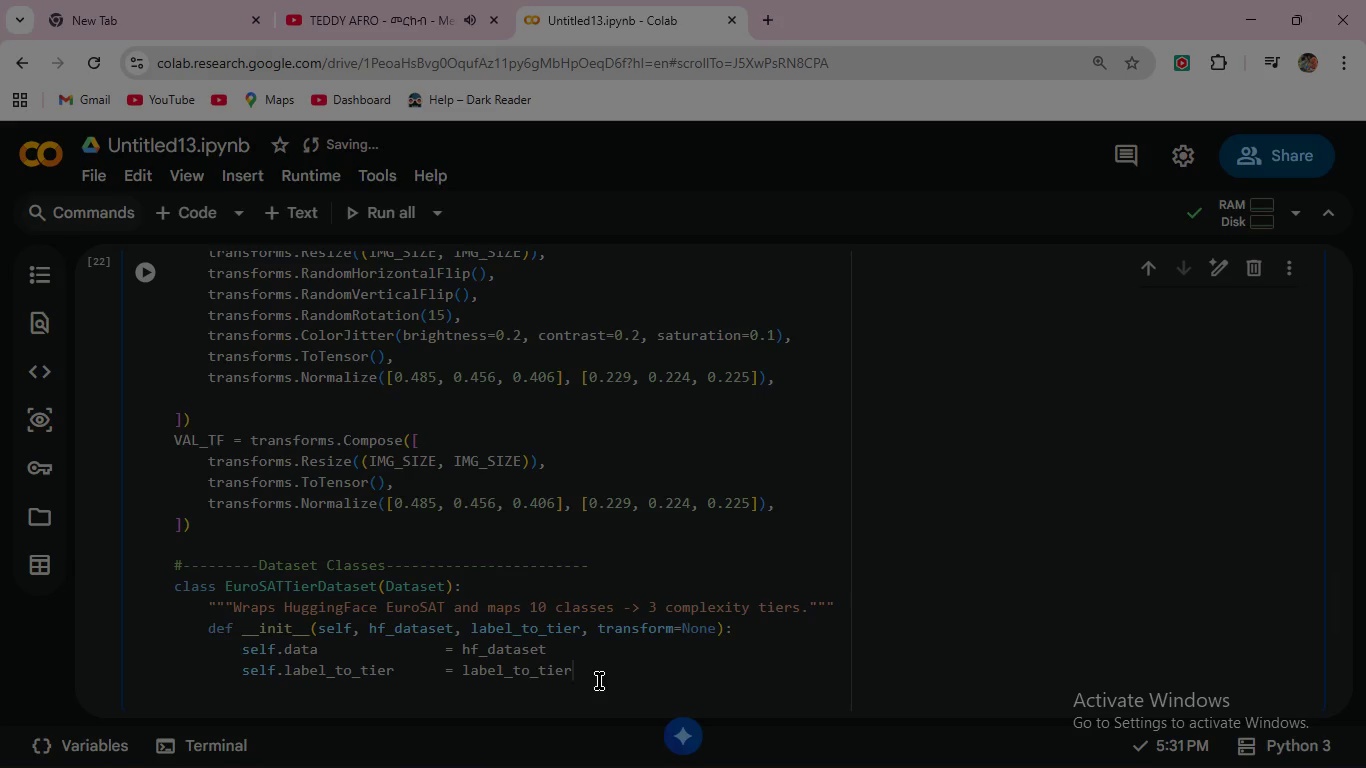 
wait(12.81)
 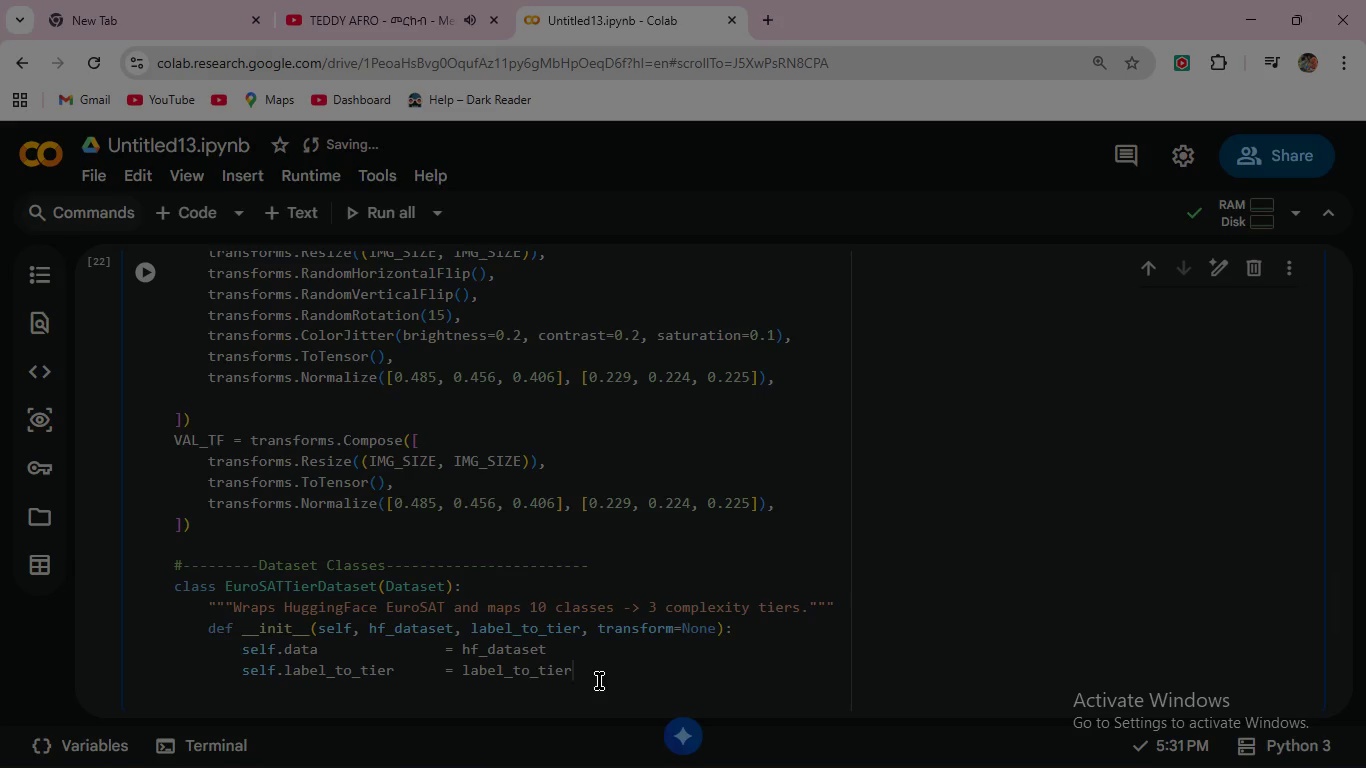 
key(Enter)
 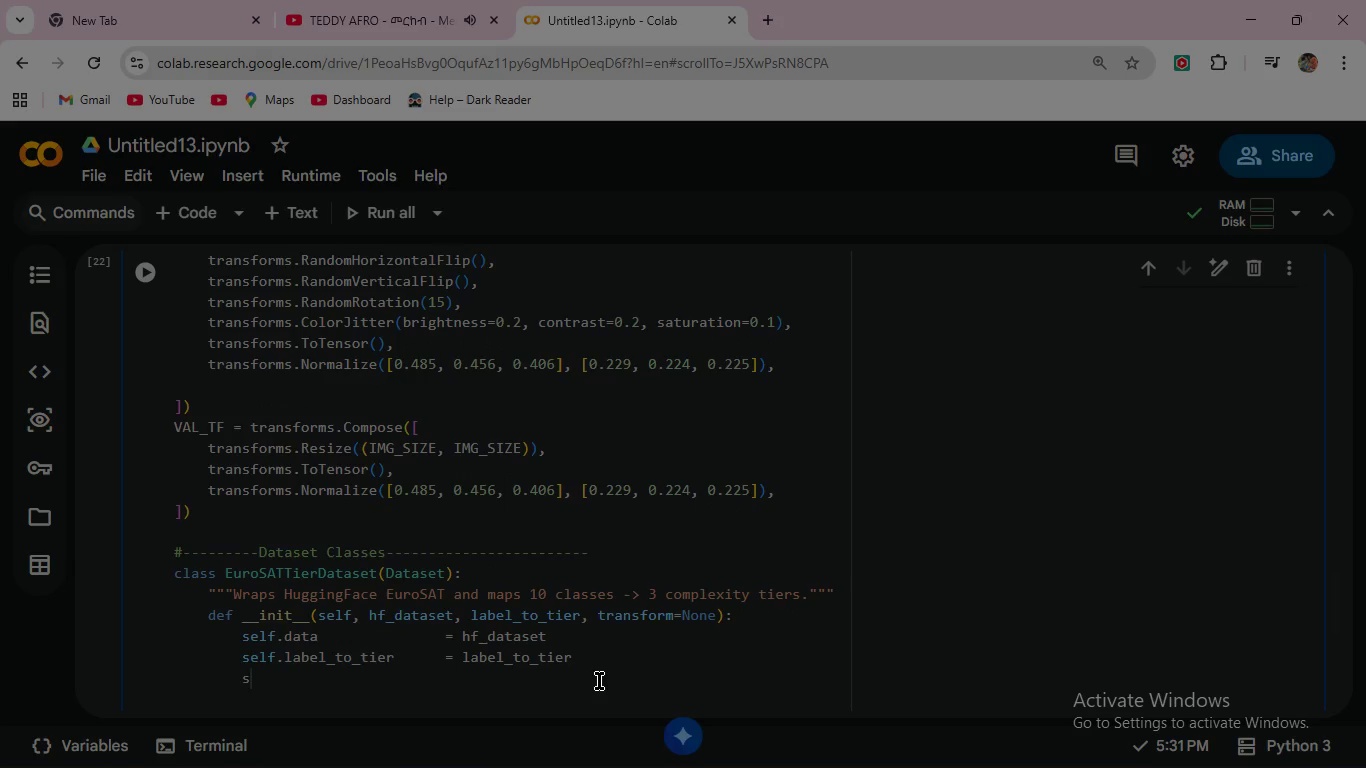 
type(self.)
 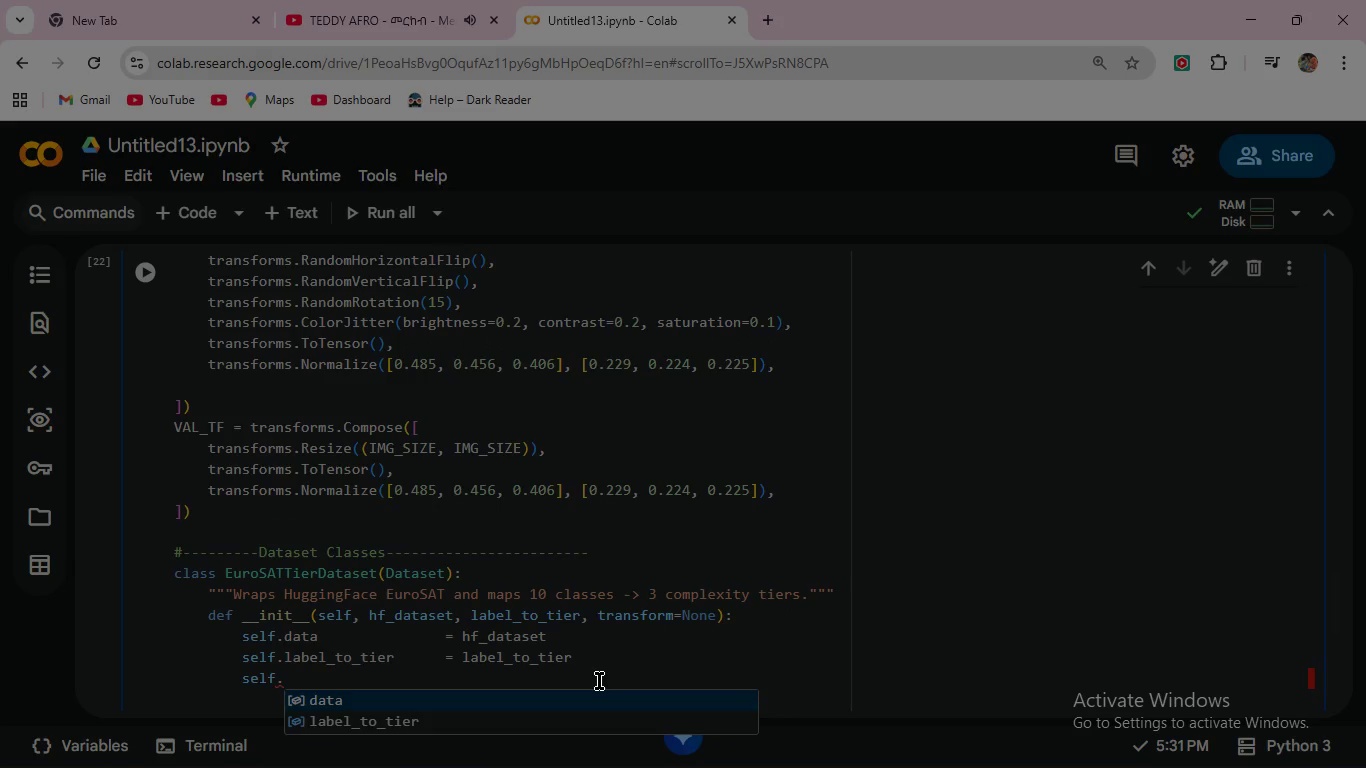 
type(trans)
 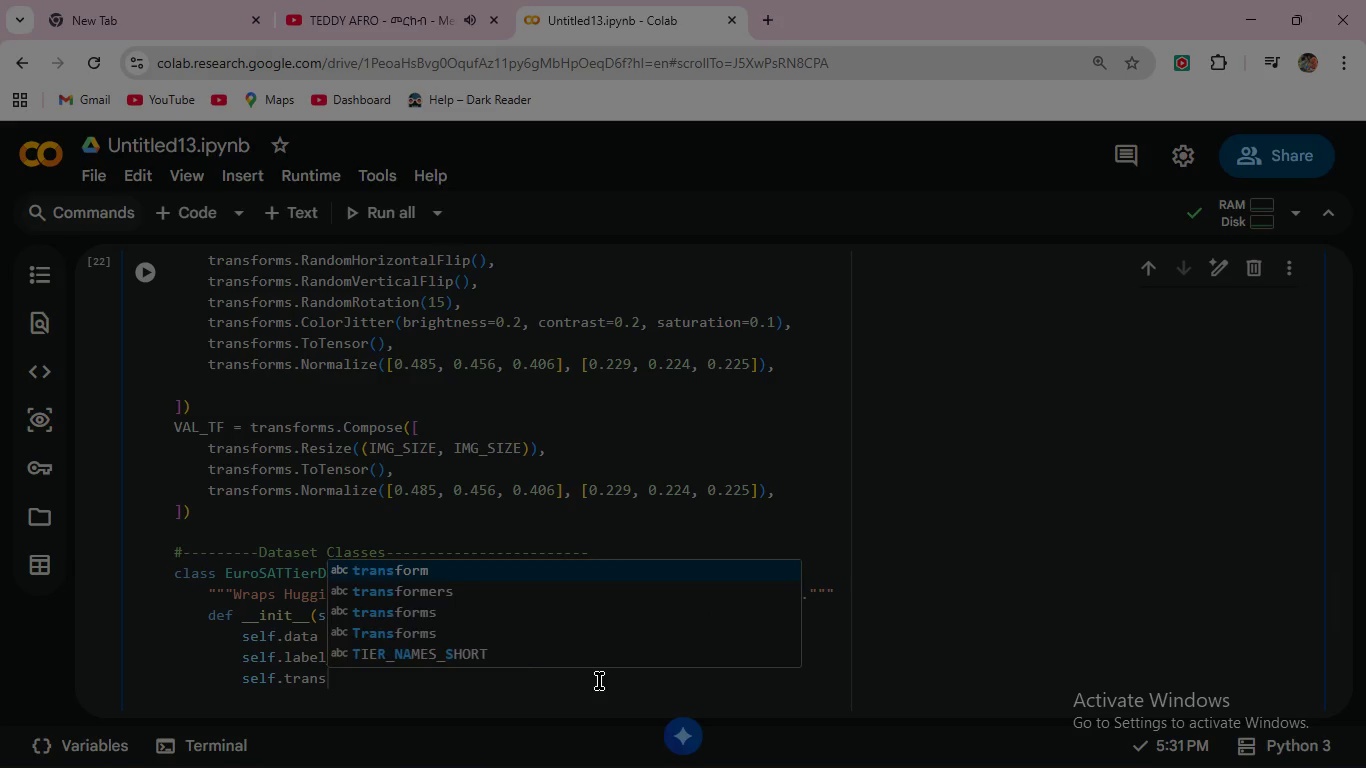 
key(Enter)
 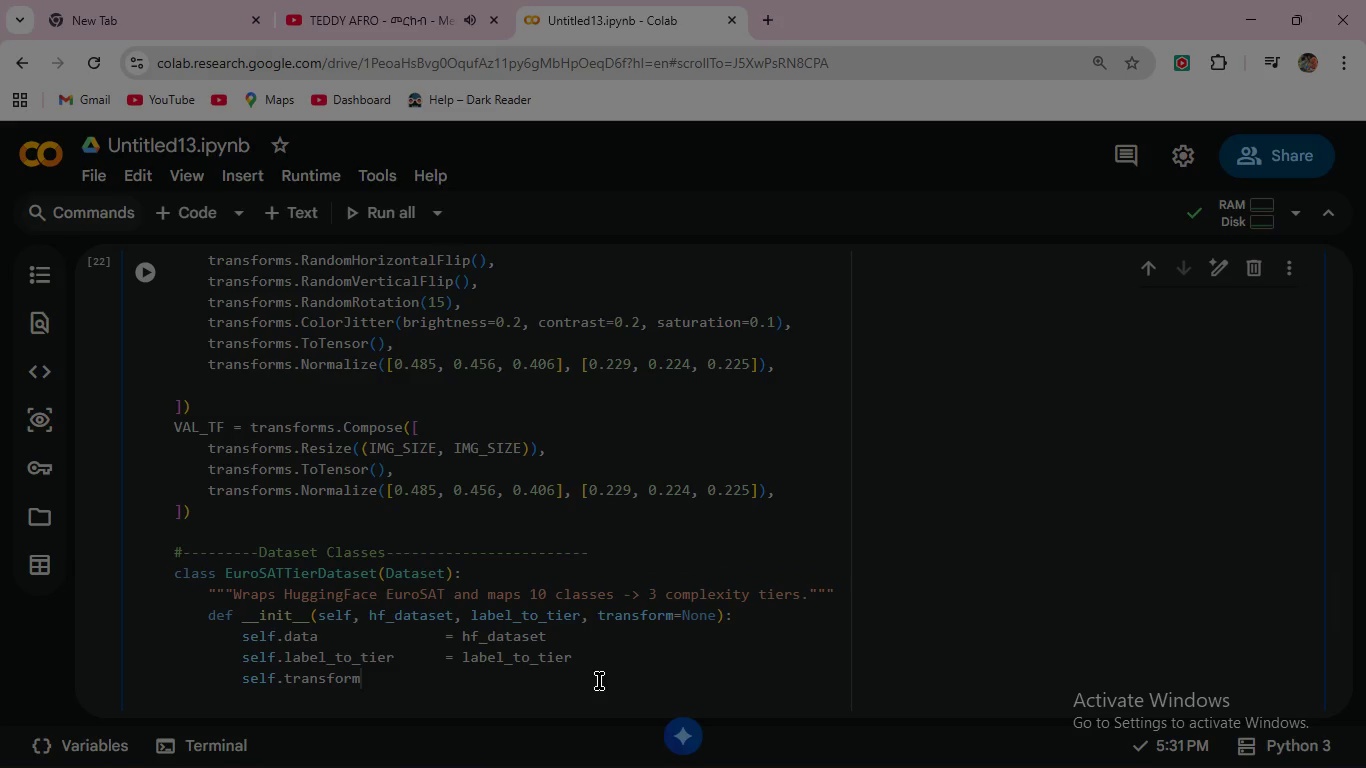 
type(          = trans)
 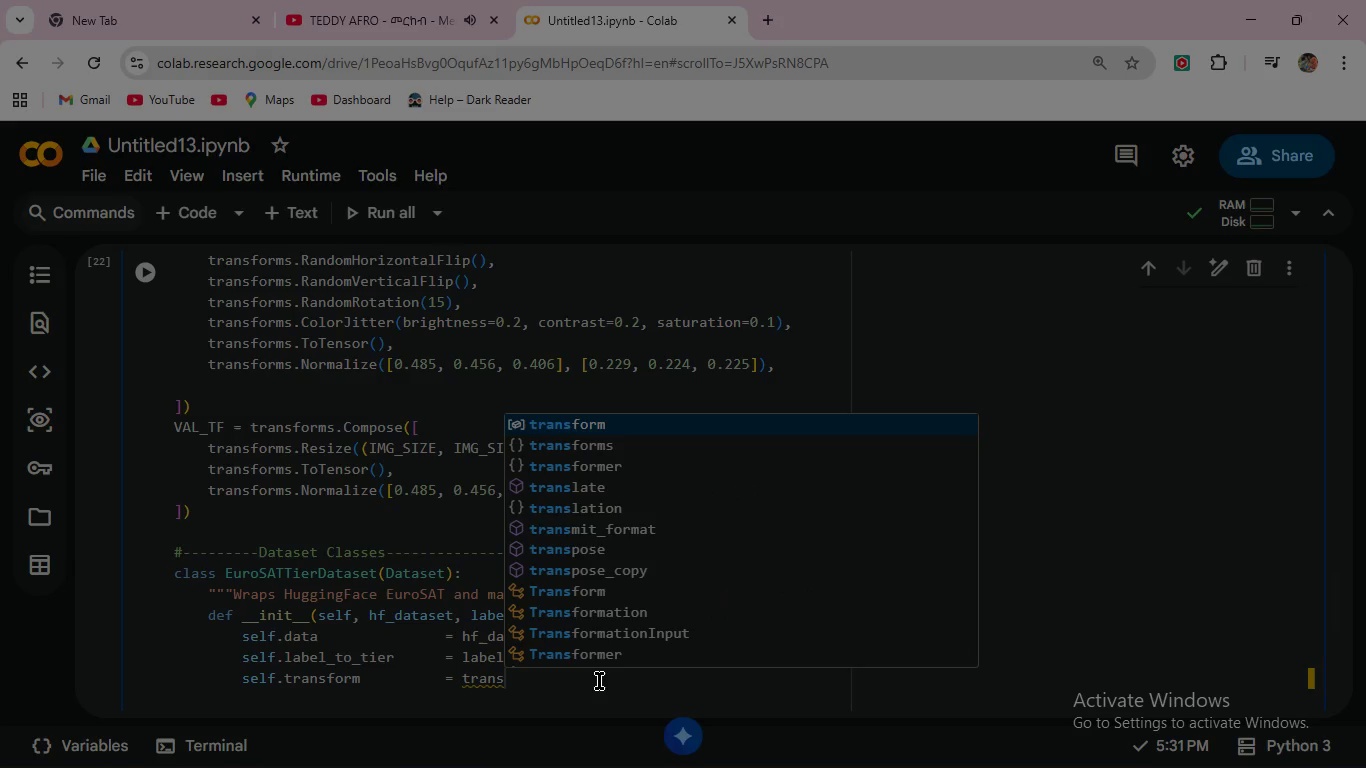 
key(Enter)
 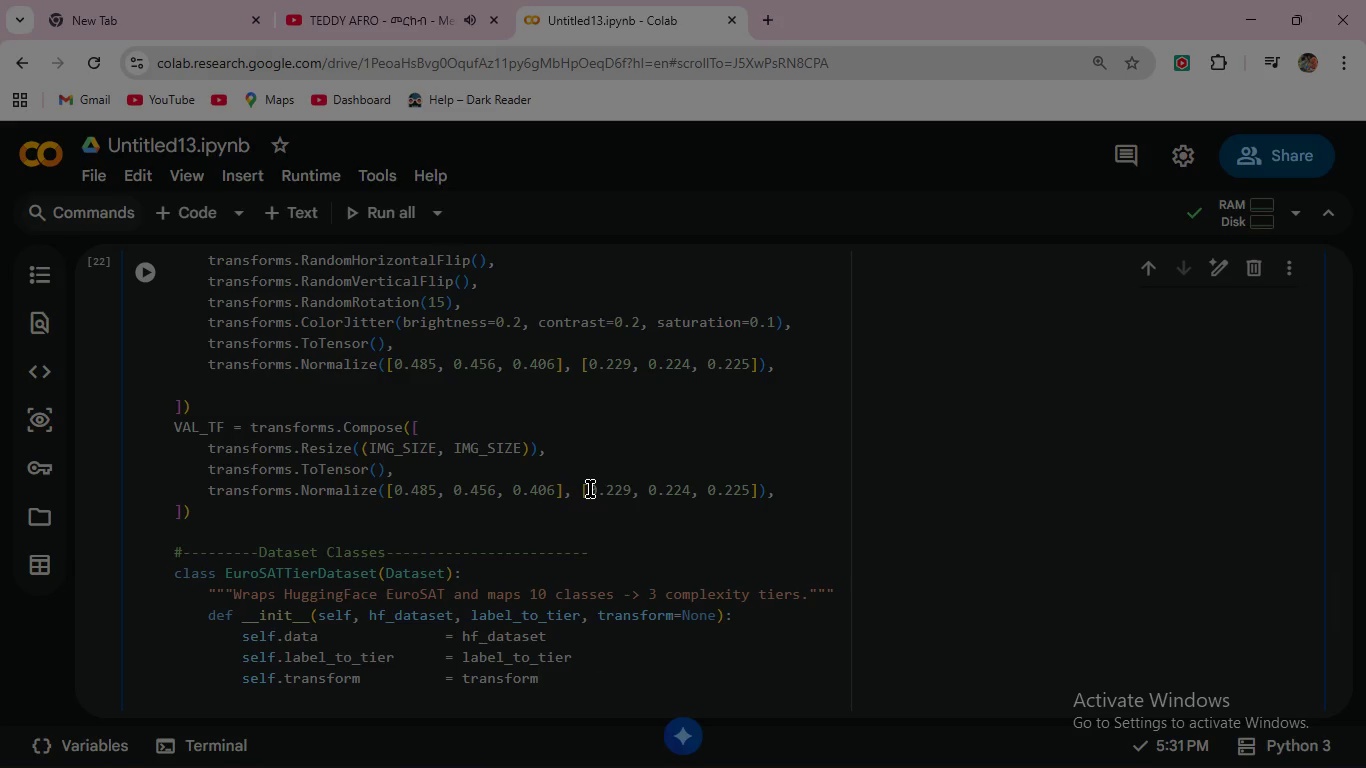 
scroll: coordinate [590, 489], scroll_direction: down, amount: 2.0
 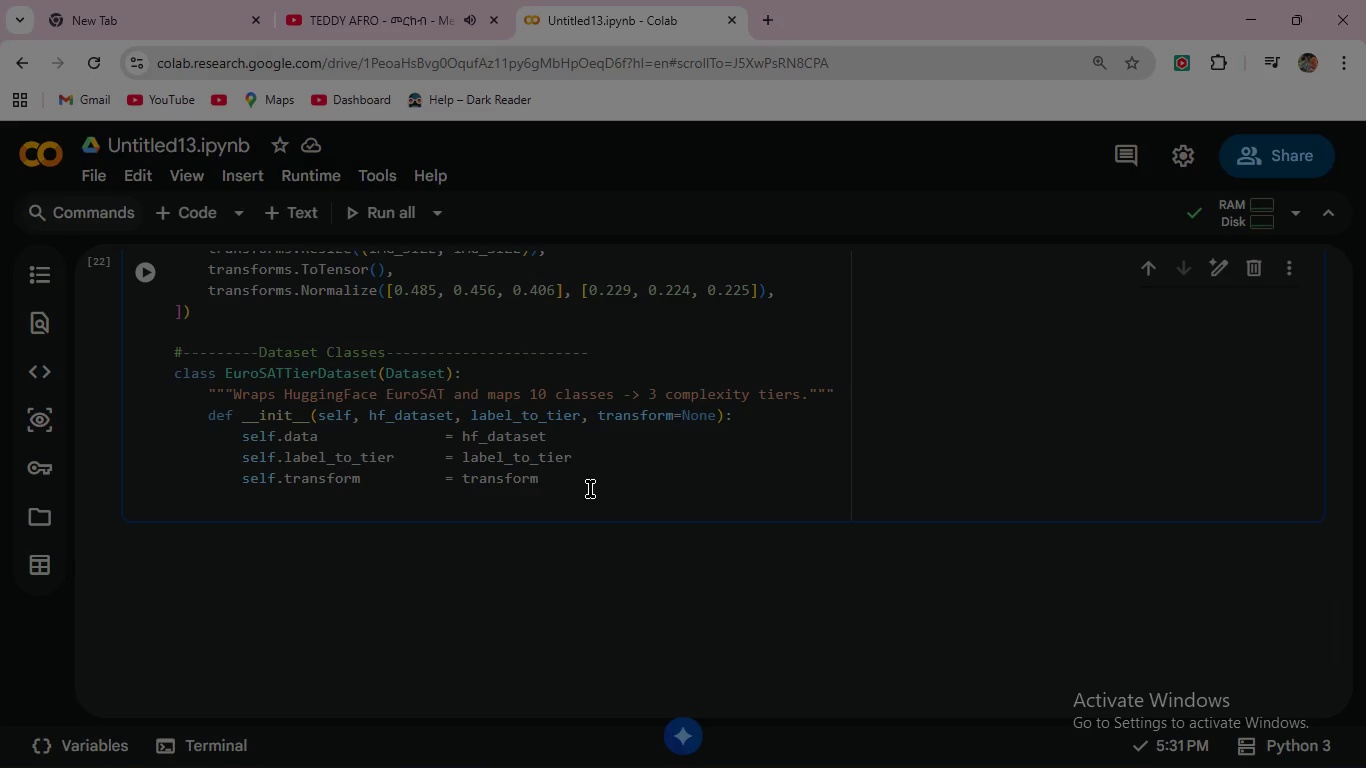 
wait(9.43)
 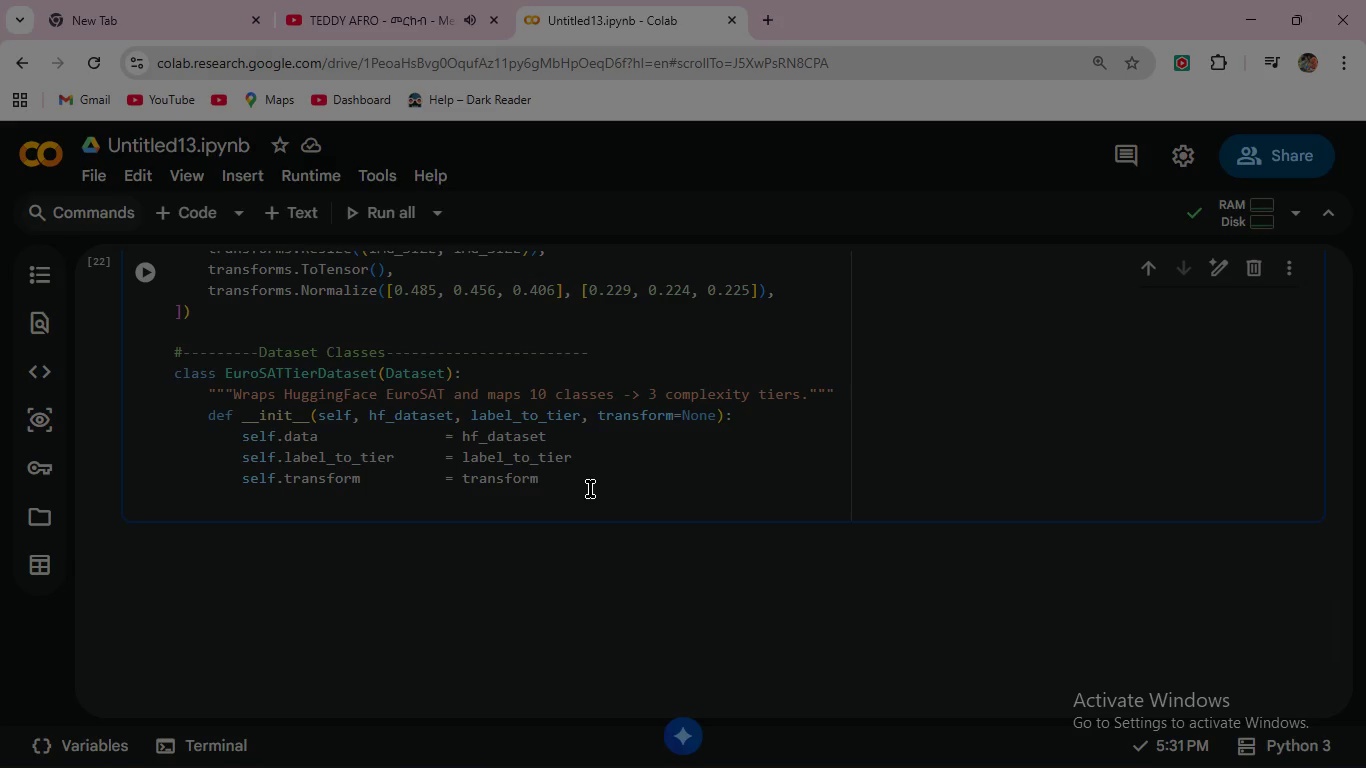 
key(Enter)
 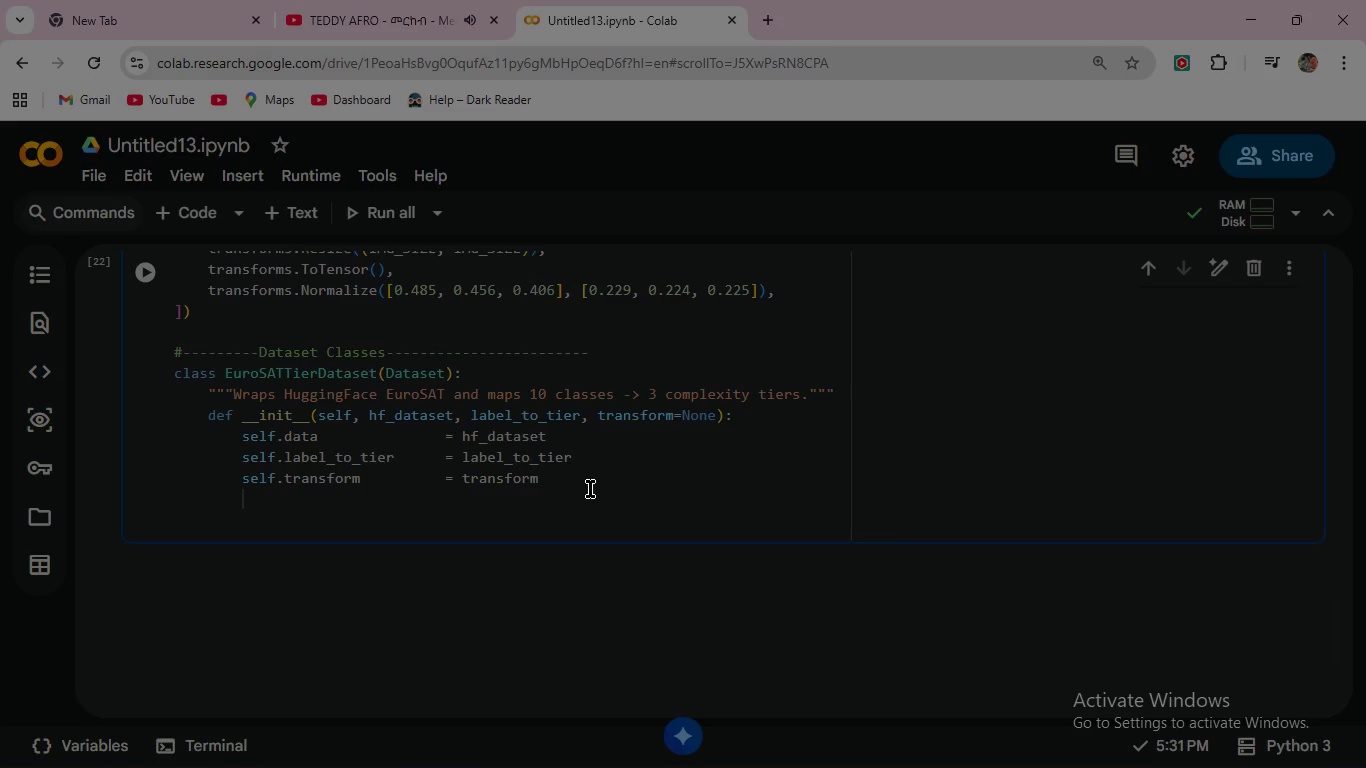 
key(Backspace)
key(Backspace)
key(Backspace)
type(  )
key(Backspace)
type(  def)
 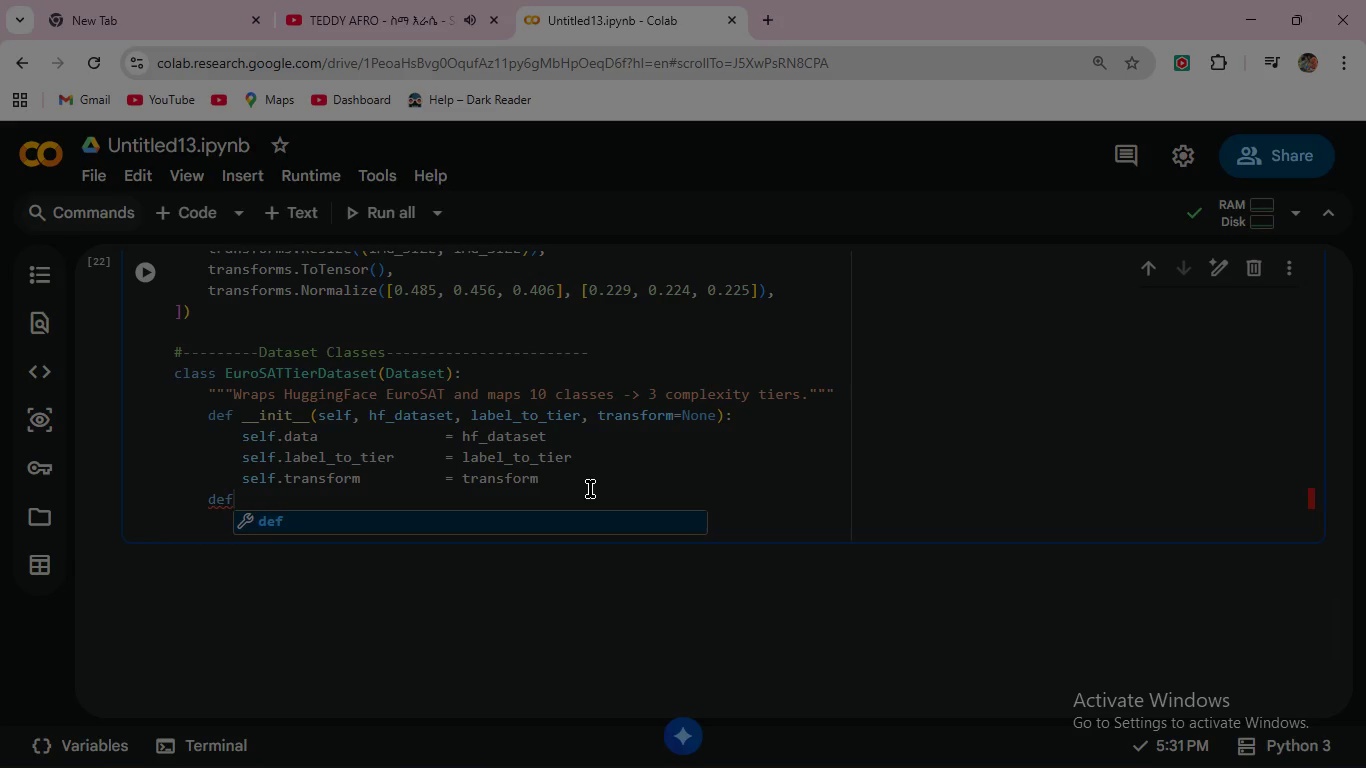 
key(Space)
 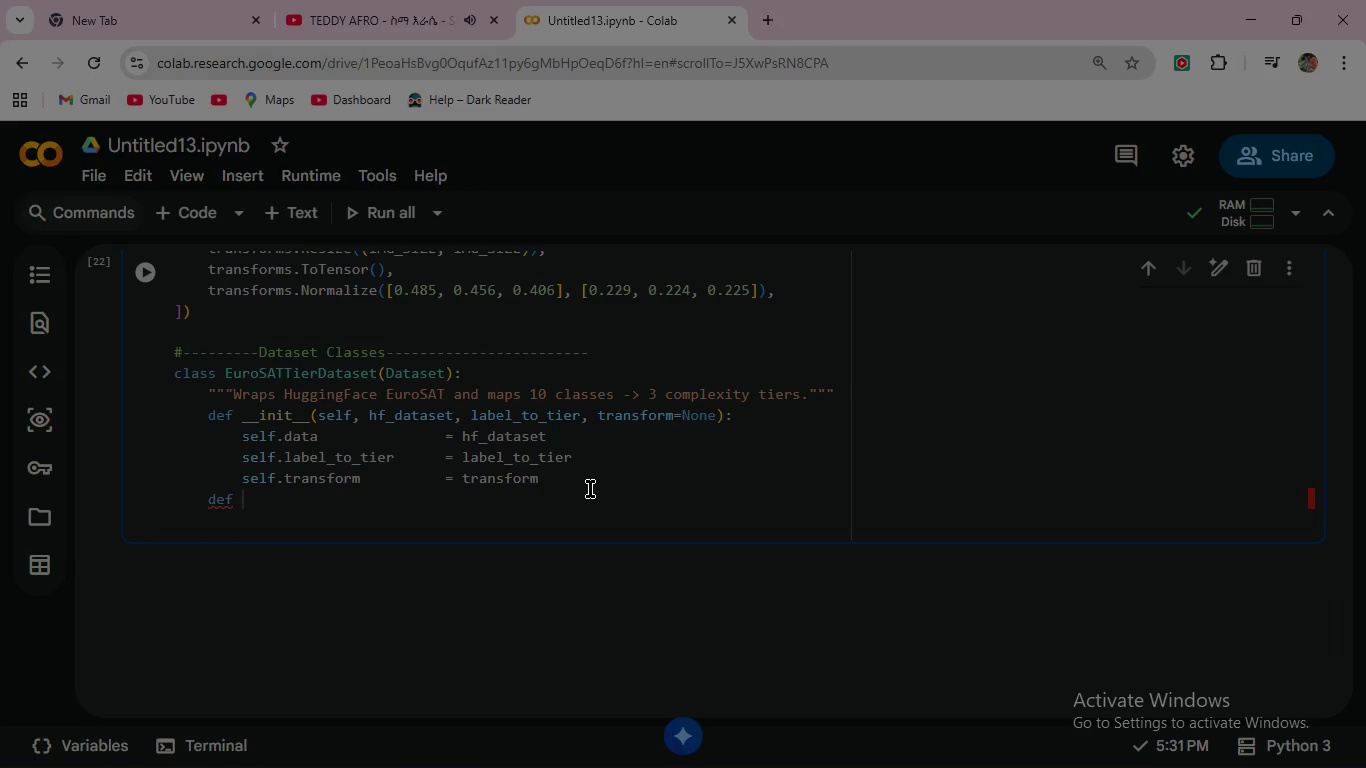 
type(_le)
 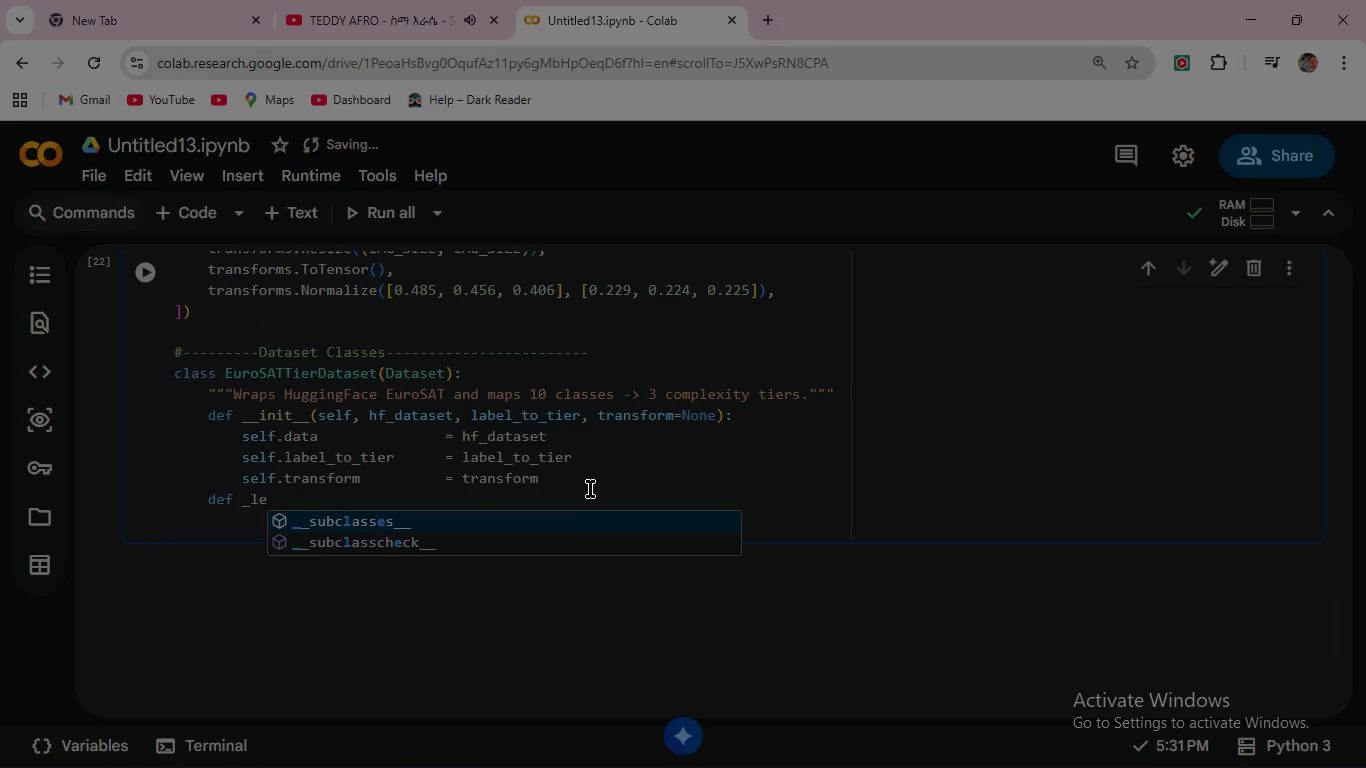 
key(N)
 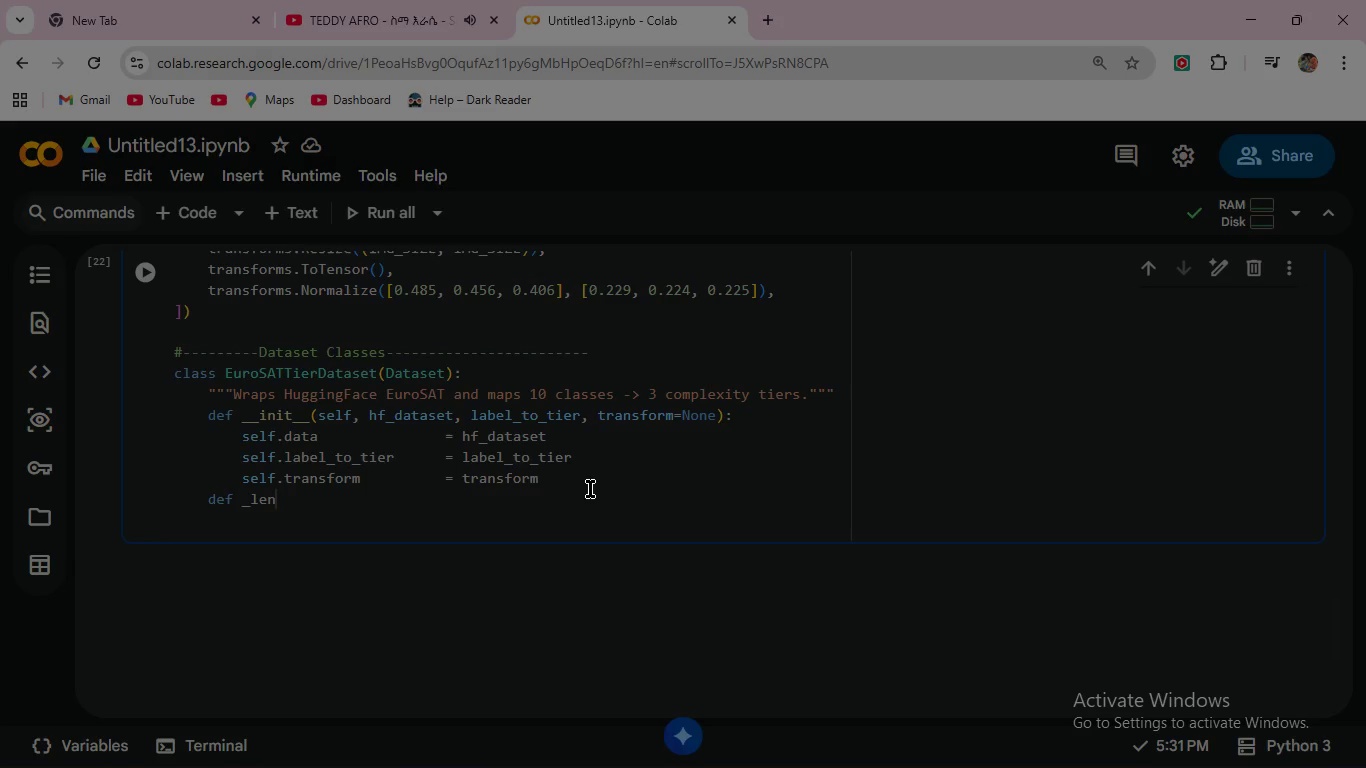 
key(Shift+Minus)
 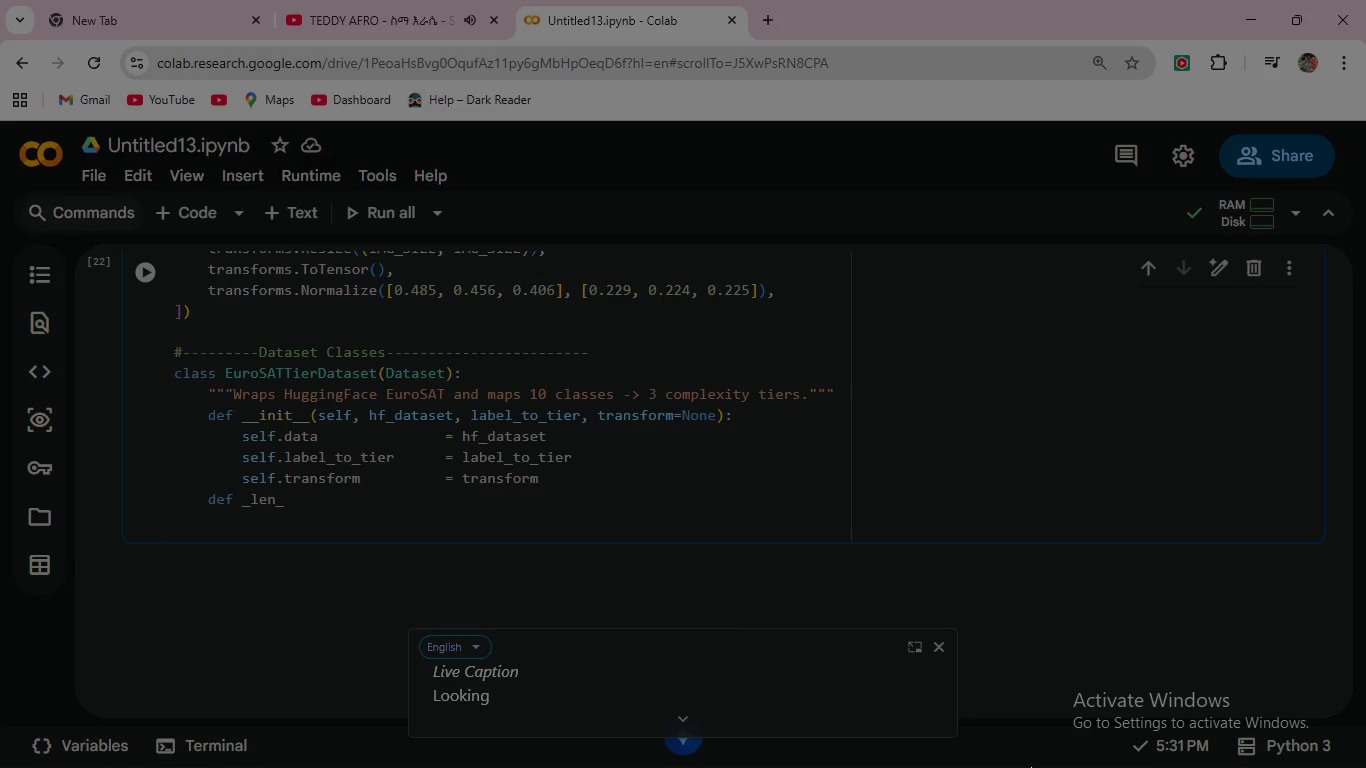 
wait(6.09)
 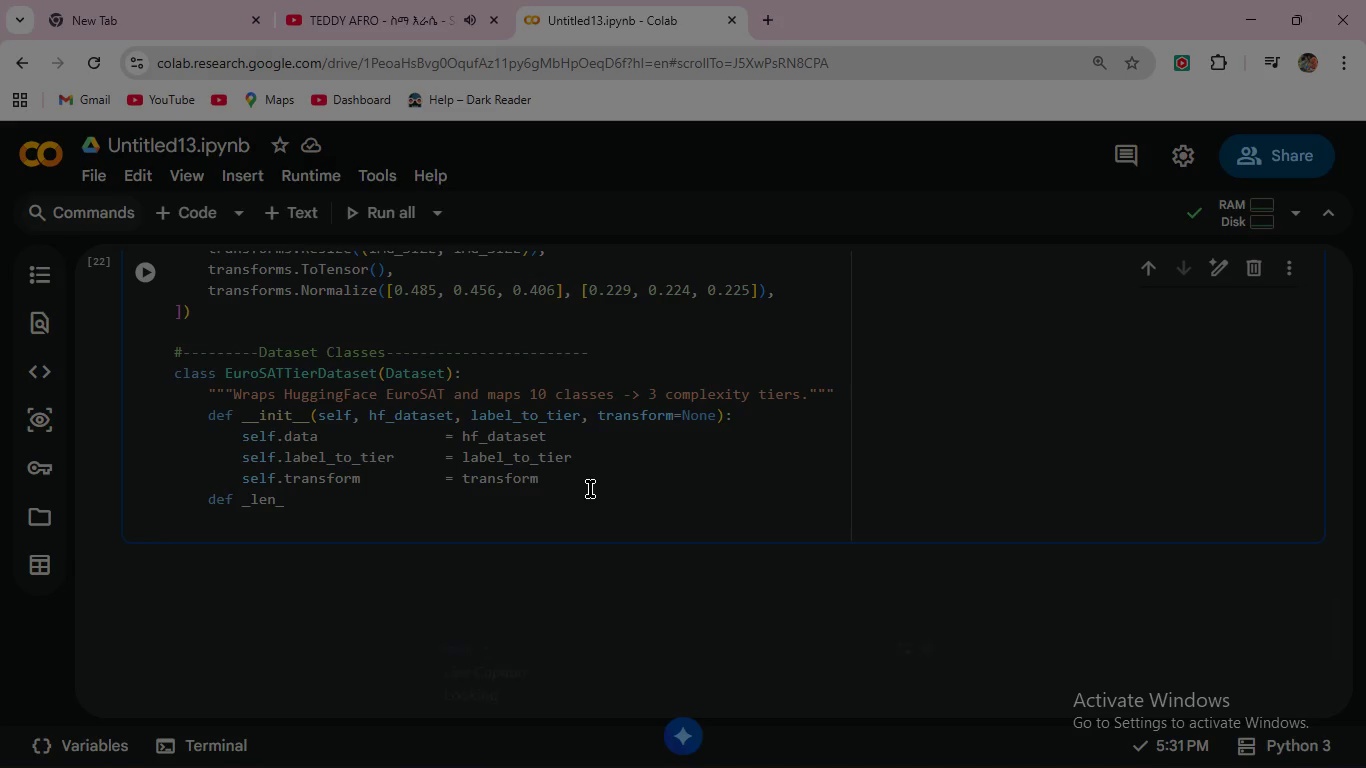 
left_click([940, 643])
 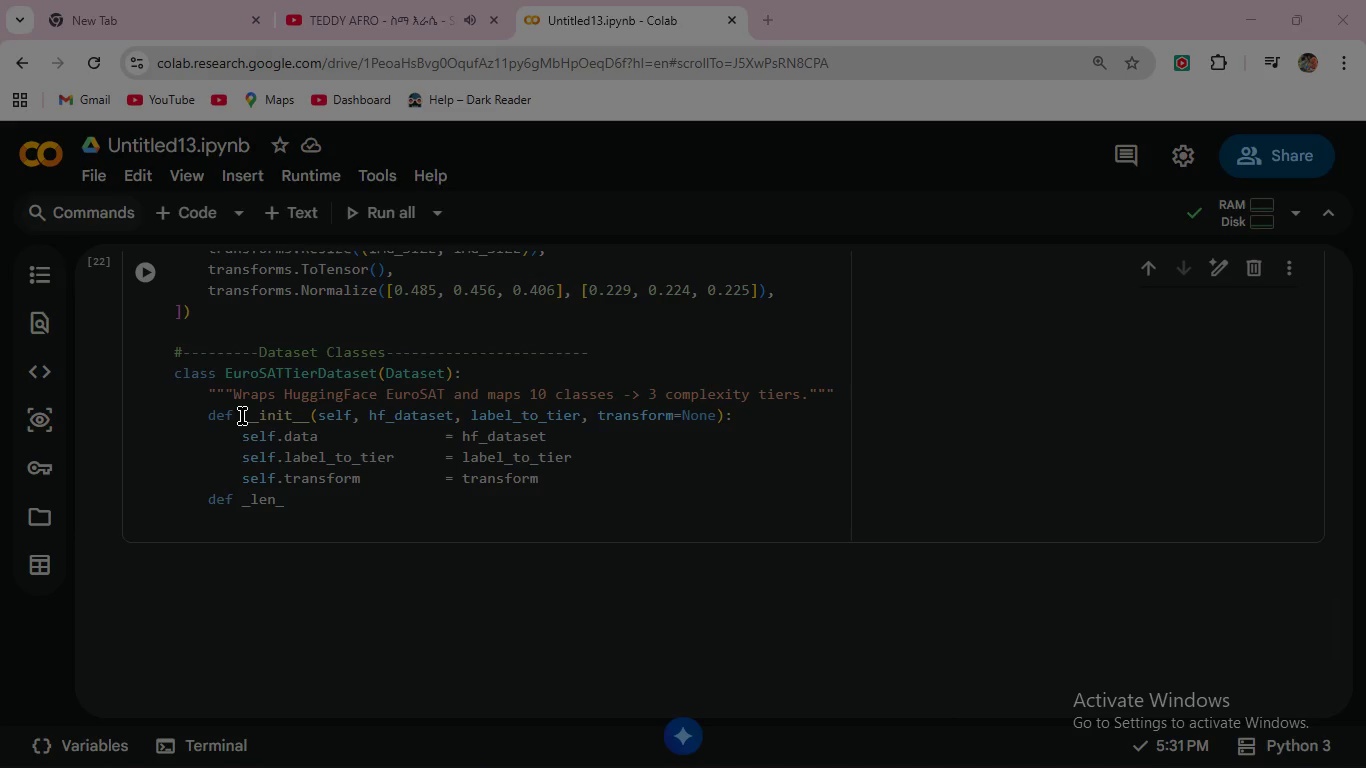 
left_click_drag(start_coordinate=[242, 416], to_coordinate=[308, 421])
 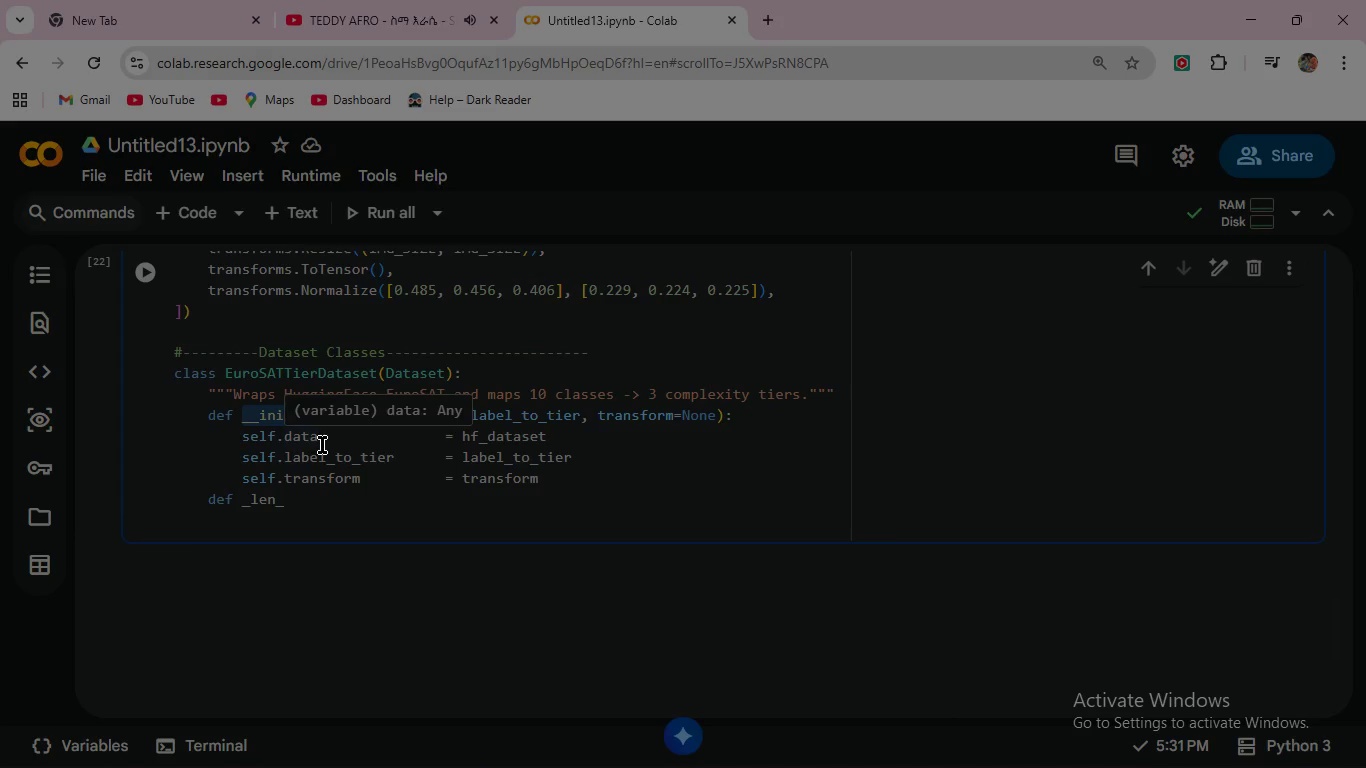 
key(Control+C)
 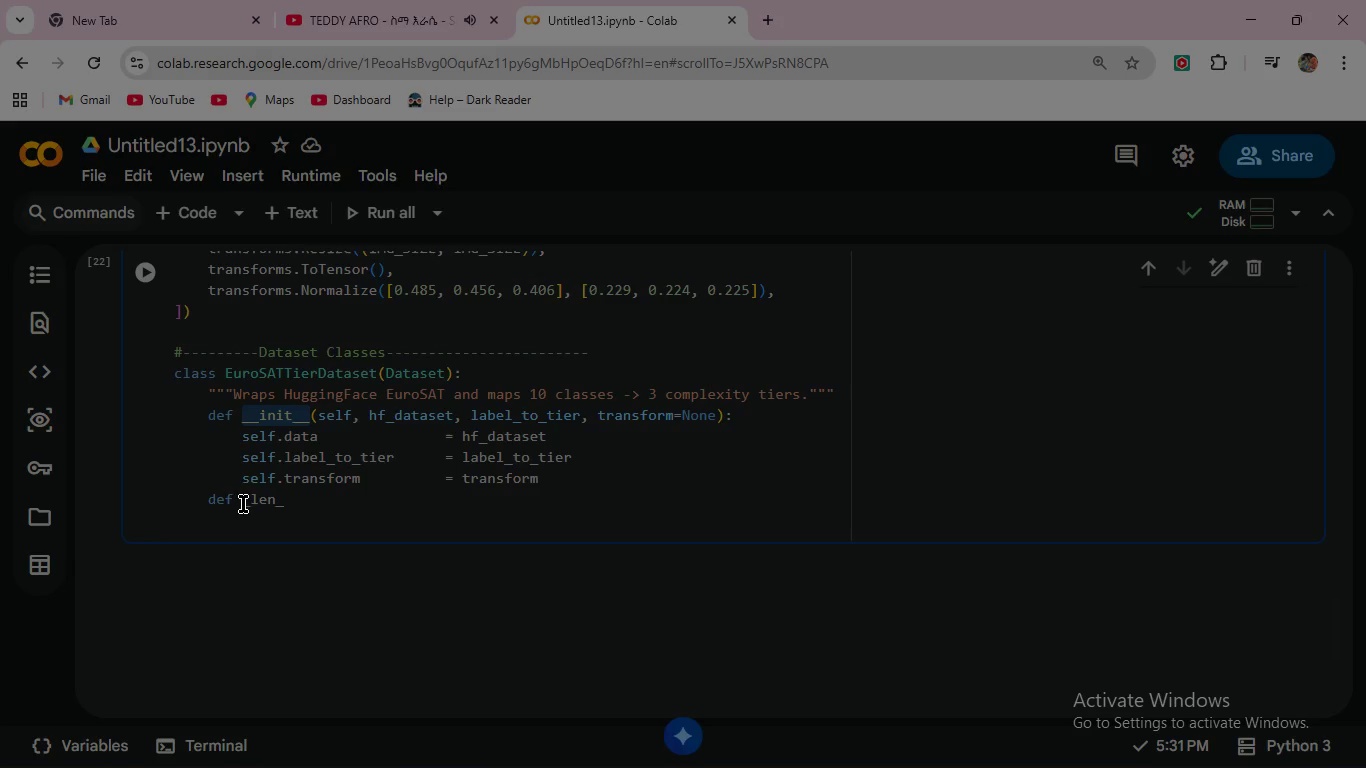 
left_click_drag(start_coordinate=[243, 501], to_coordinate=[289, 501])
 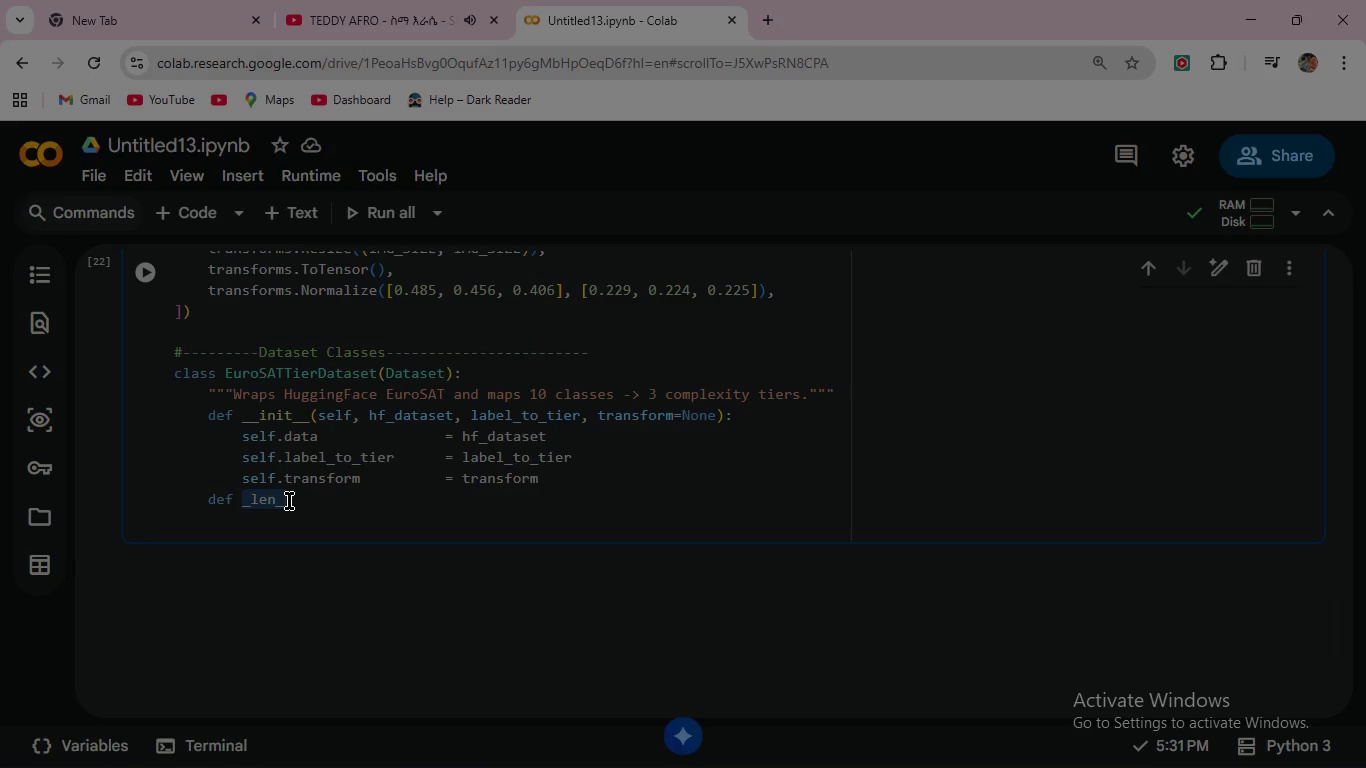 
key(Control+V)
 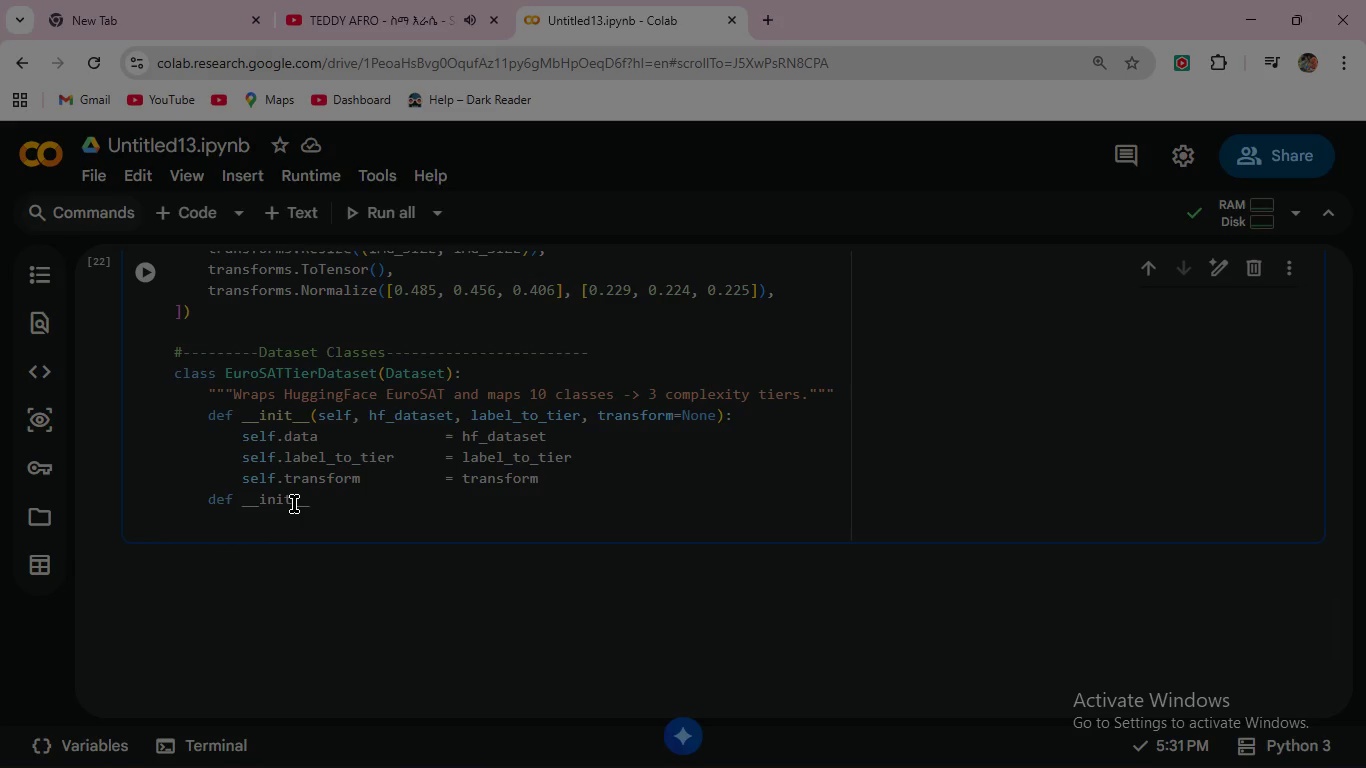 
left_click([294, 504])
 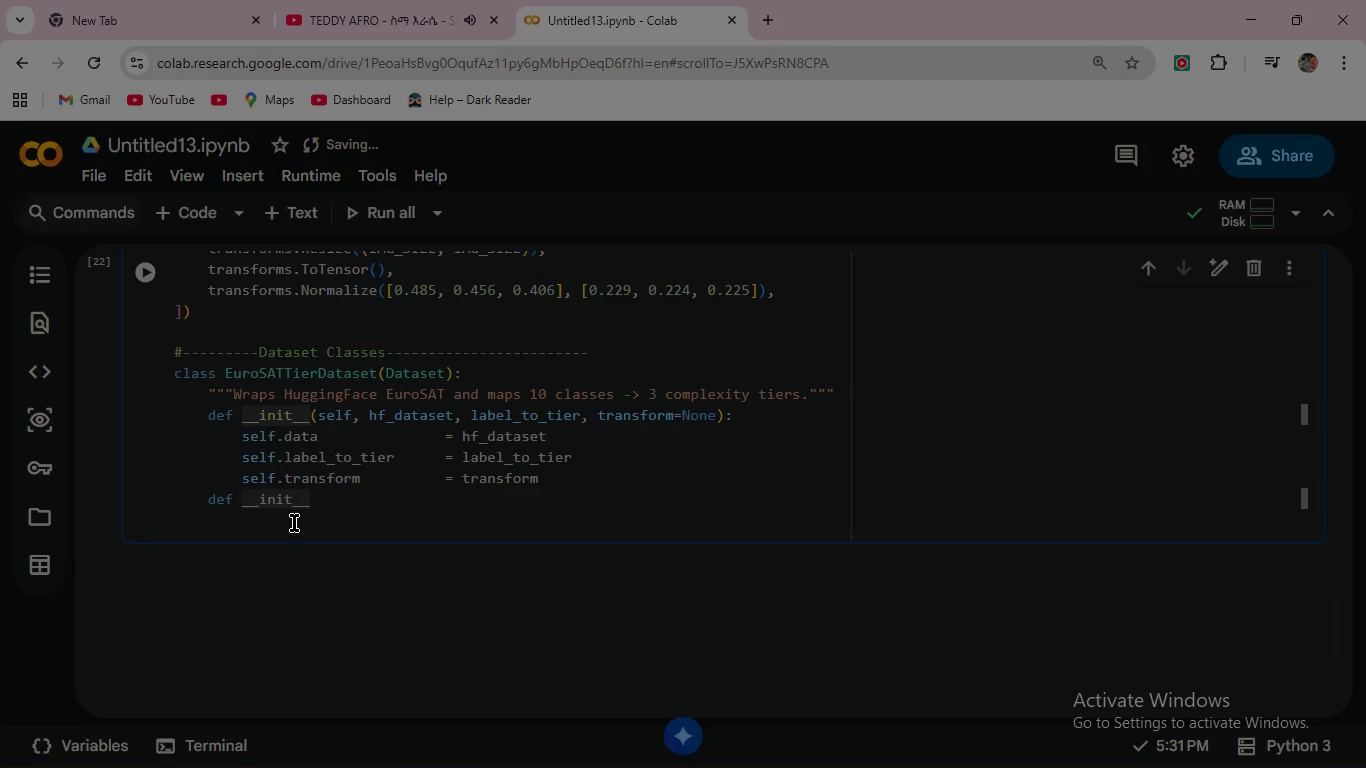 
key(Backspace)
key(Backspace)
key(Backspace)
key(Backspace)
type(len)
 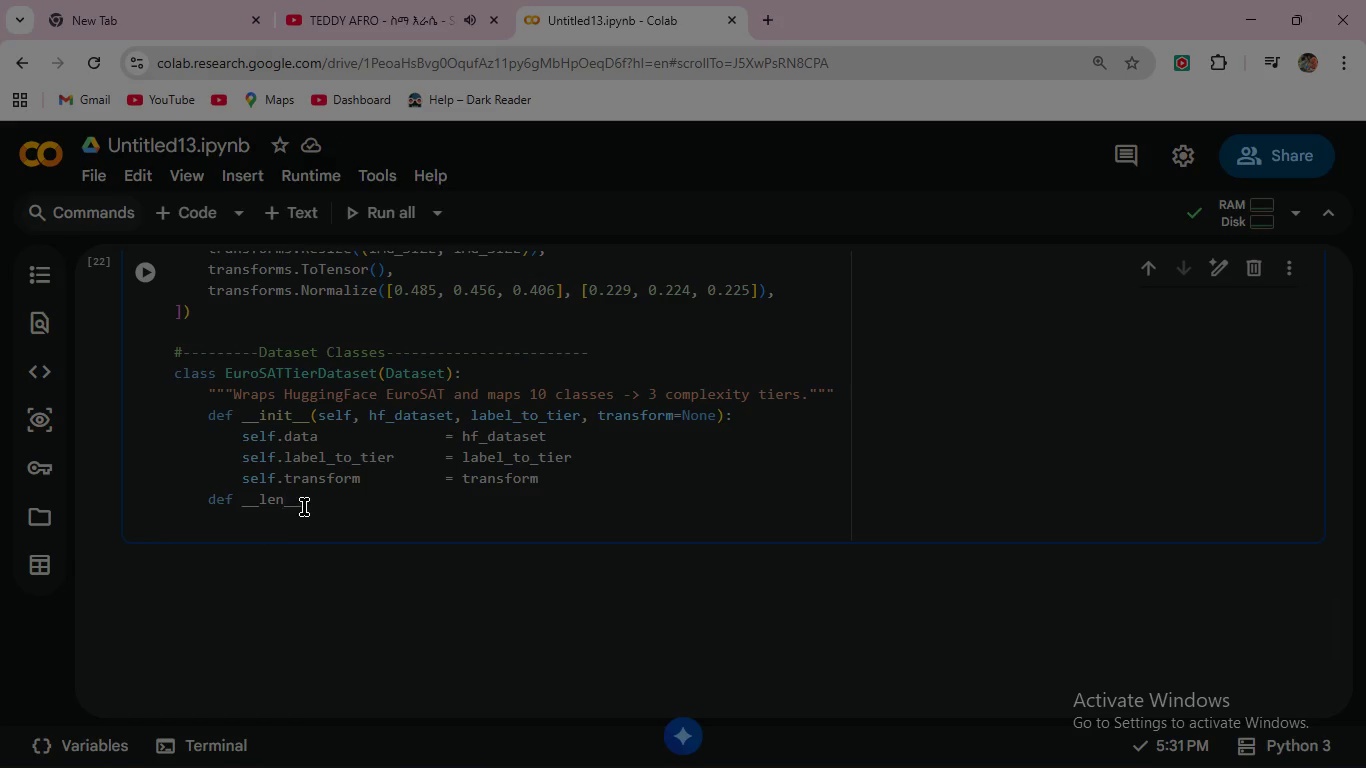 
left_click([305, 499])
 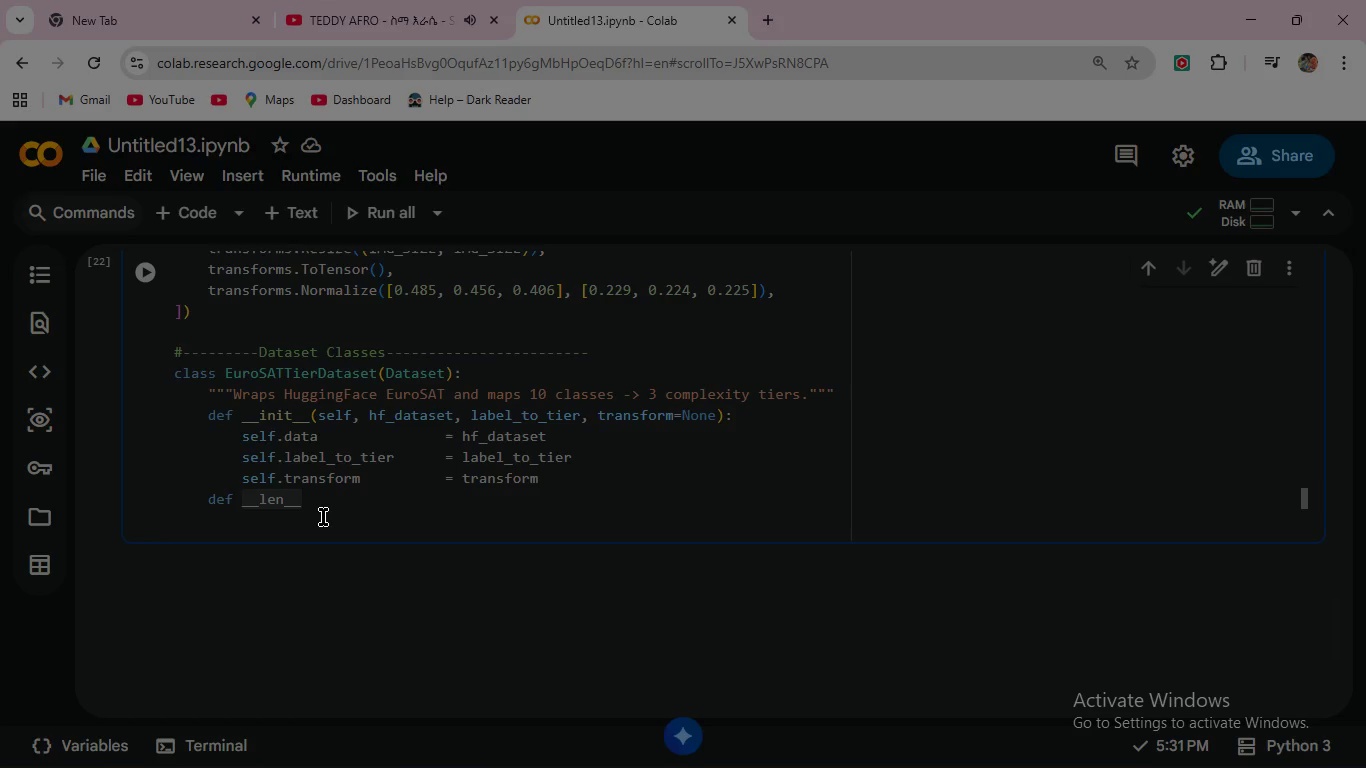 
key(ArrowRight)
 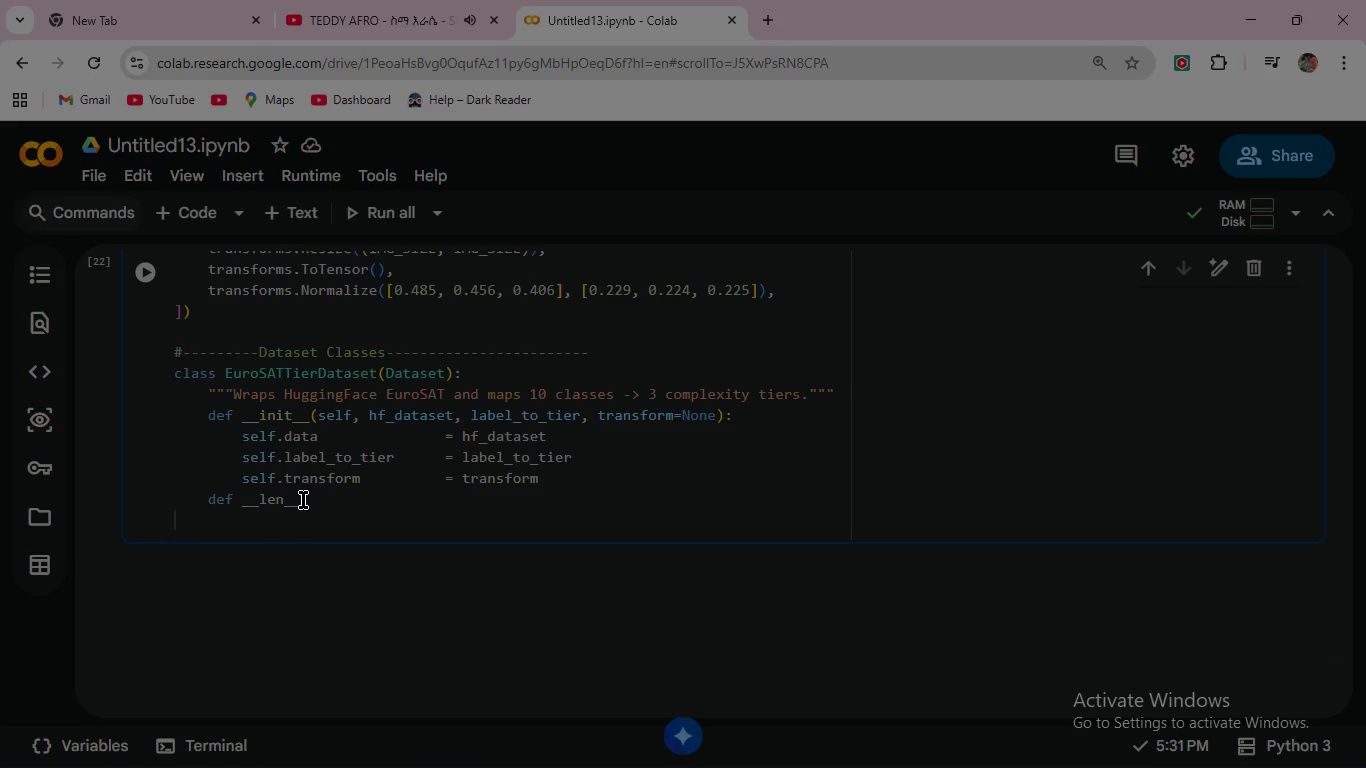 
left_click([302, 501])
 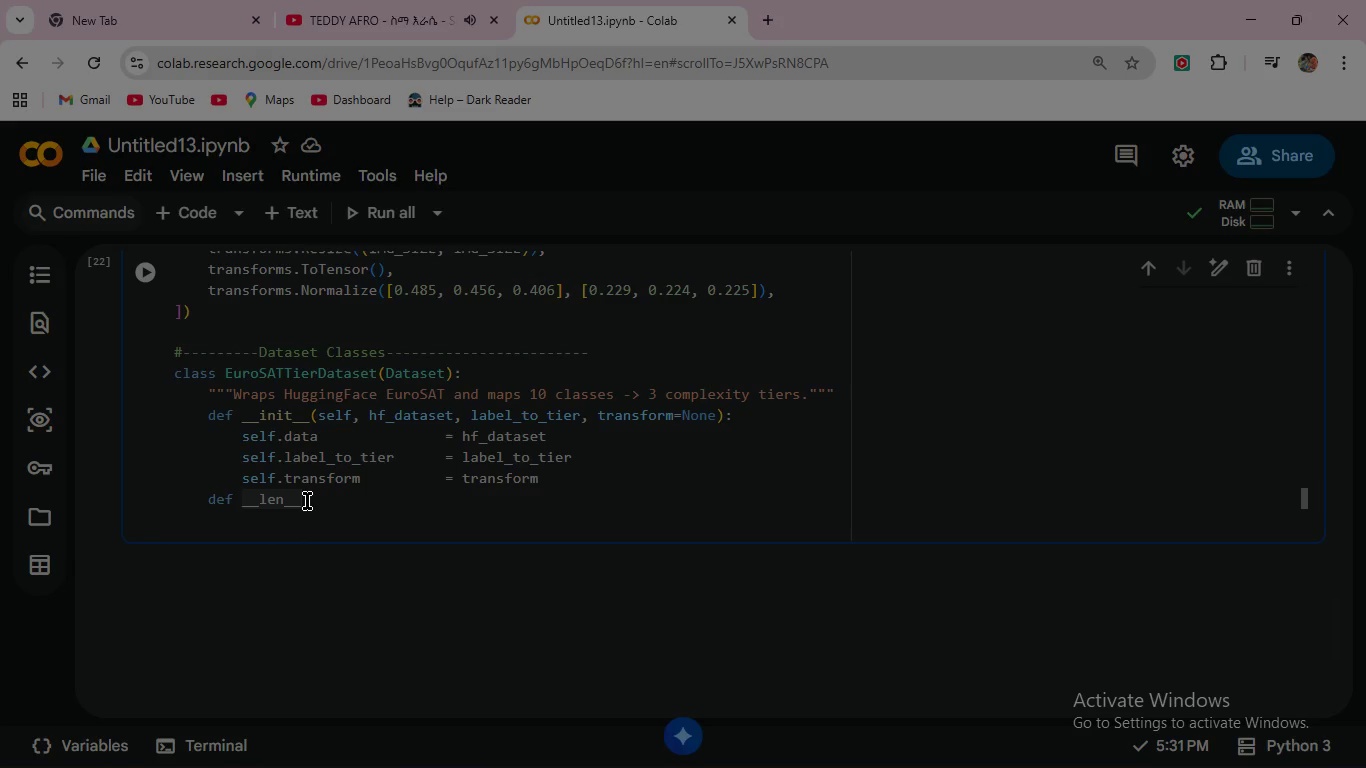 
left_click([307, 501])
 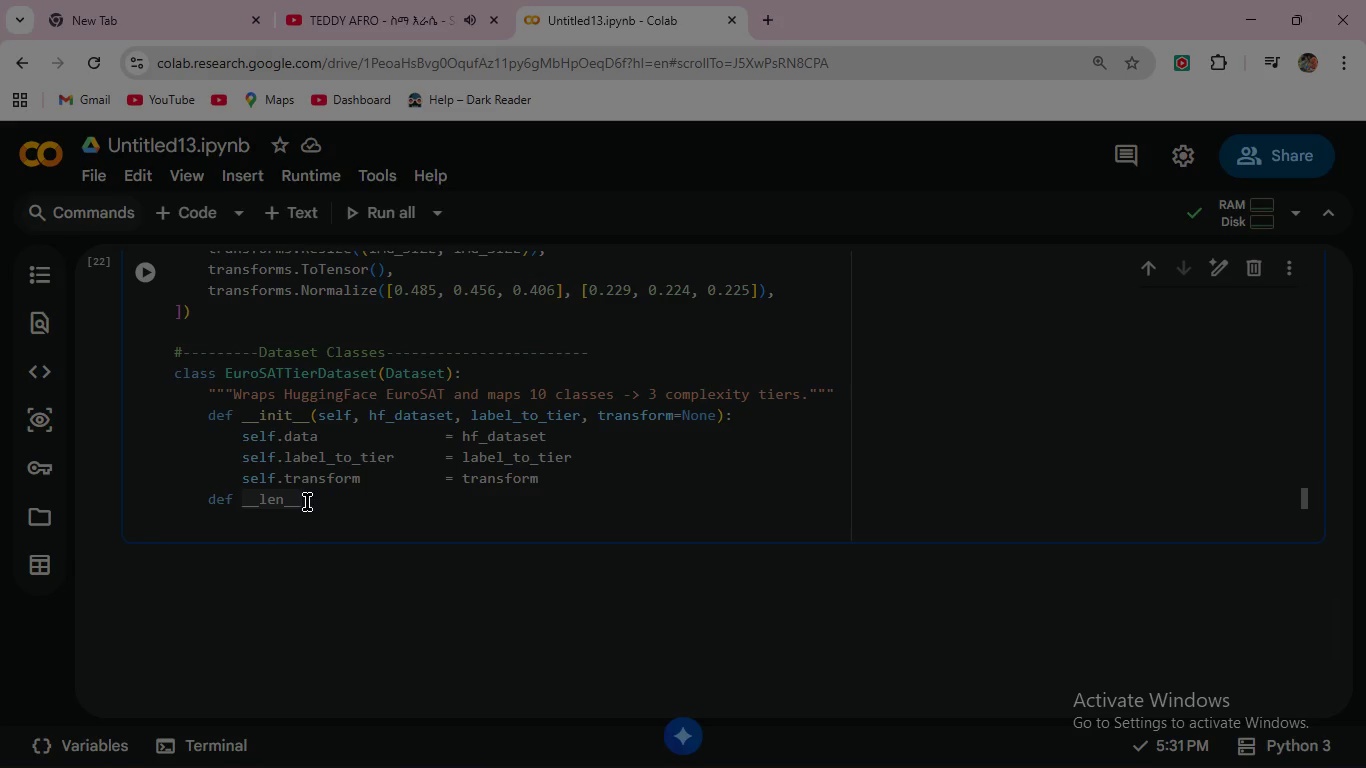 
left_click([302, 500])
 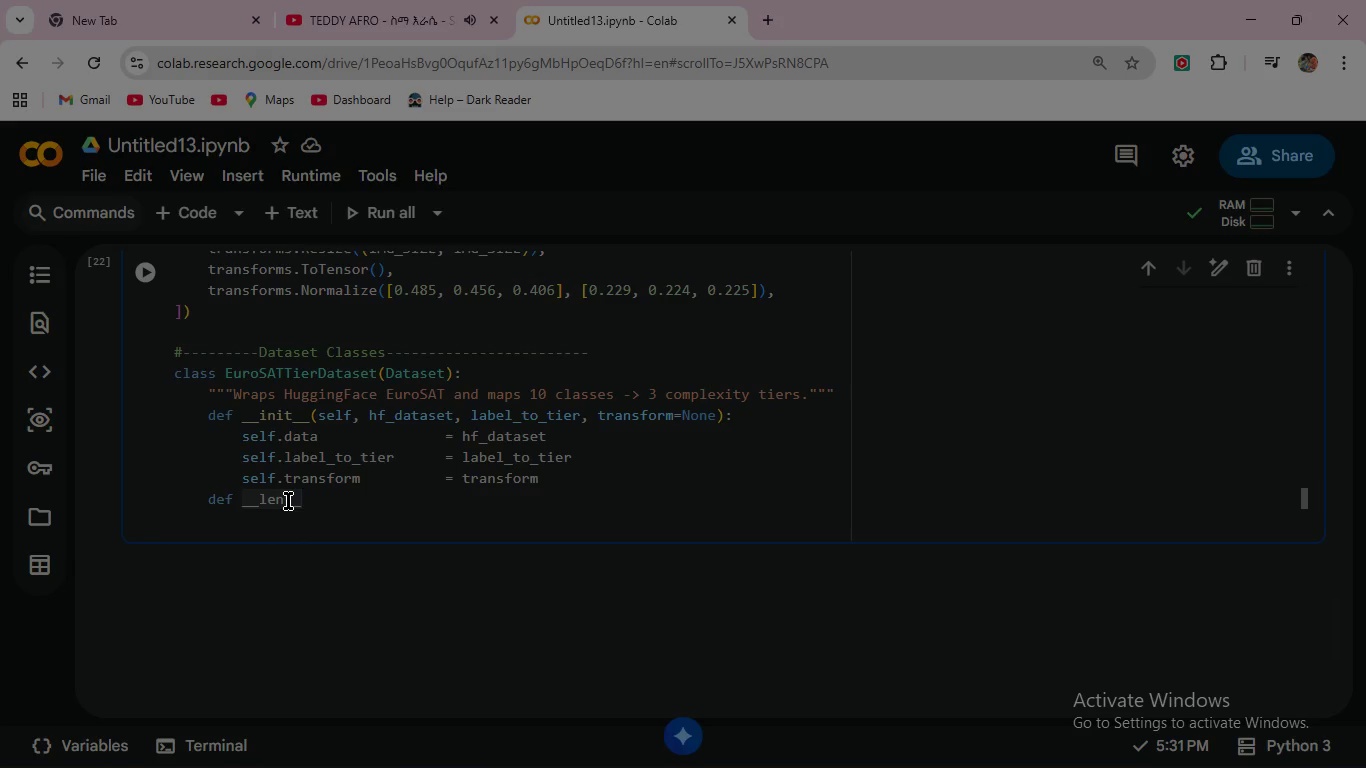 
left_click([288, 501])
 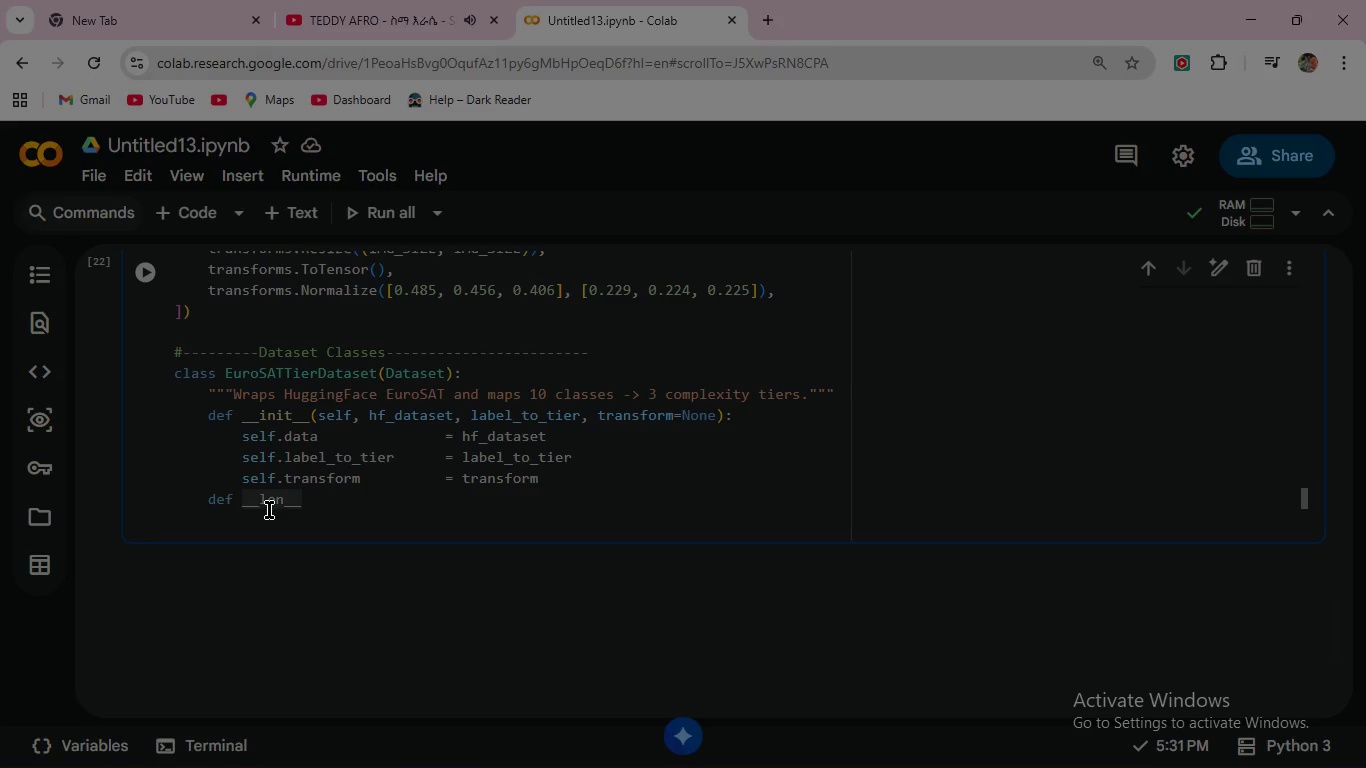 
left_click([305, 503])
 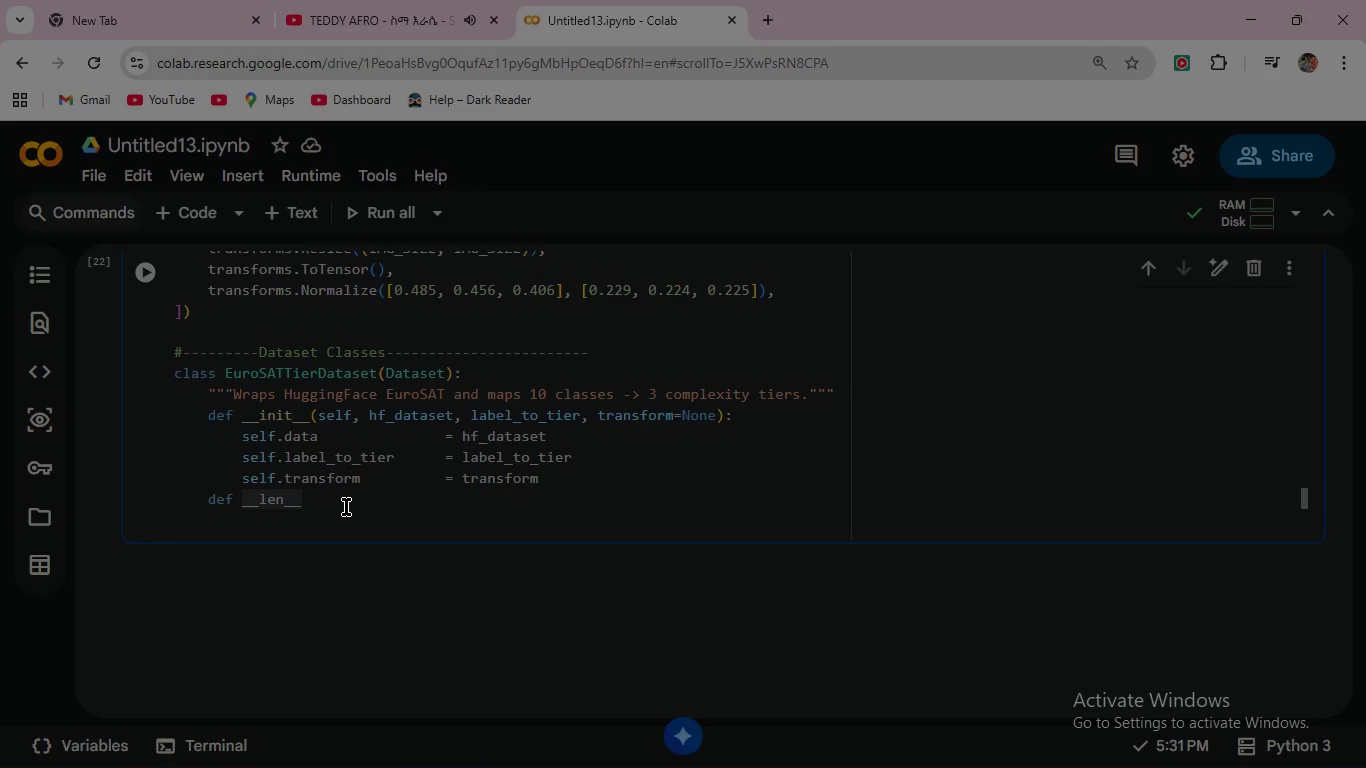 
left_click([346, 507])
 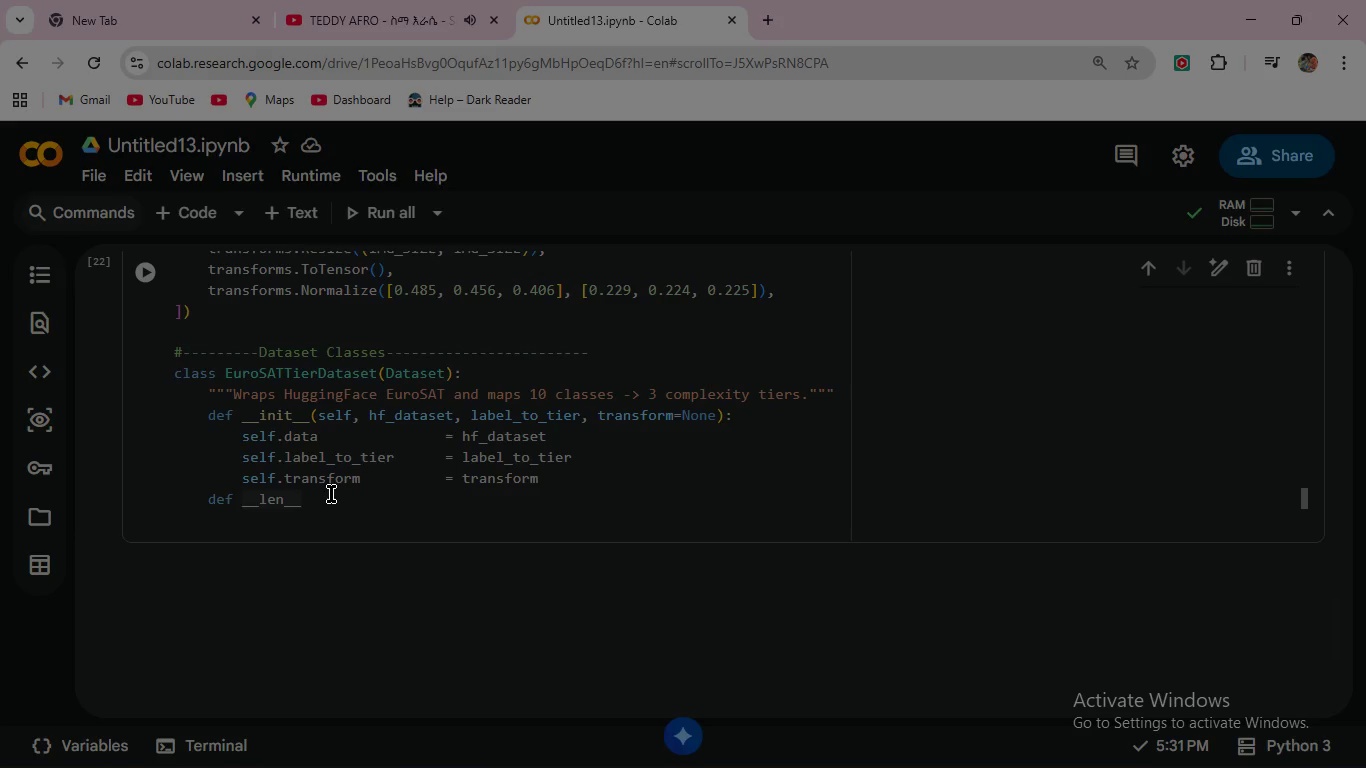 
left_click([318, 499])
 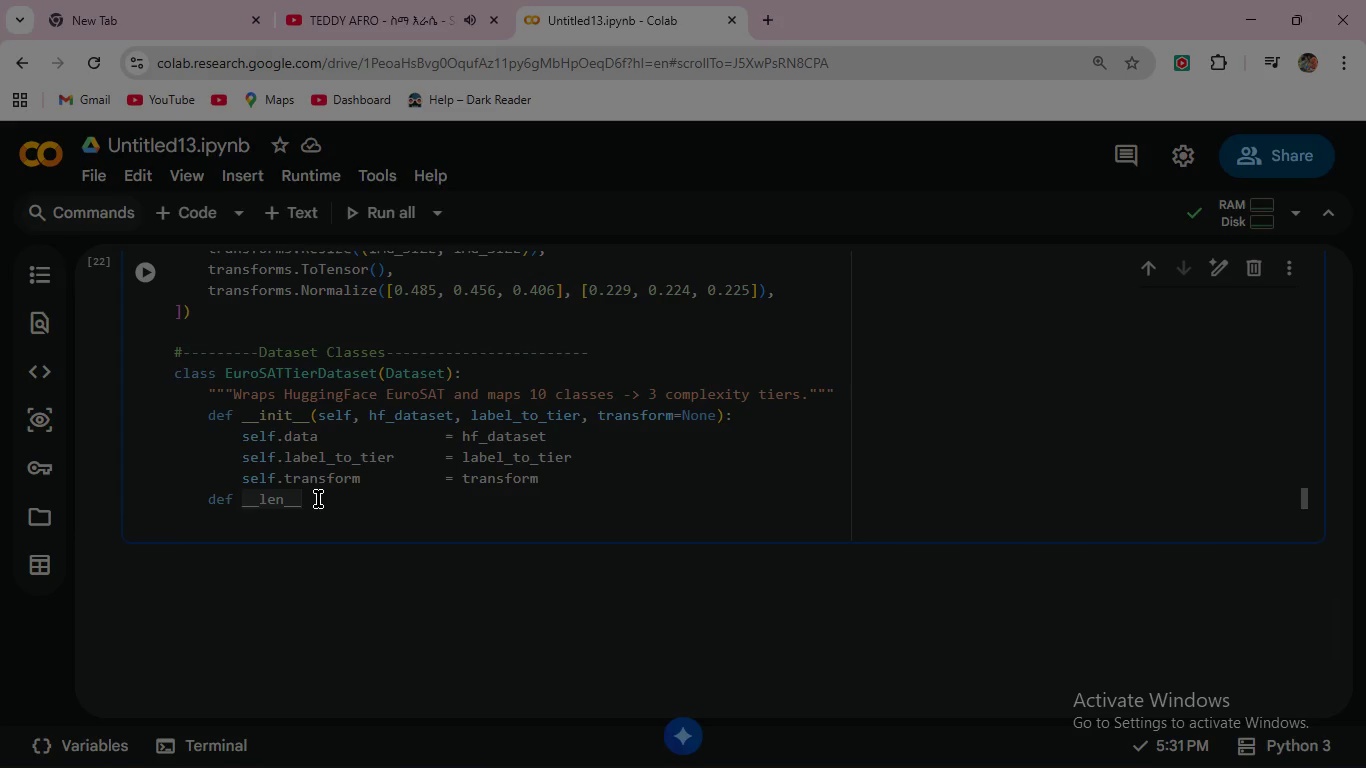 
key(ArrowRight)
 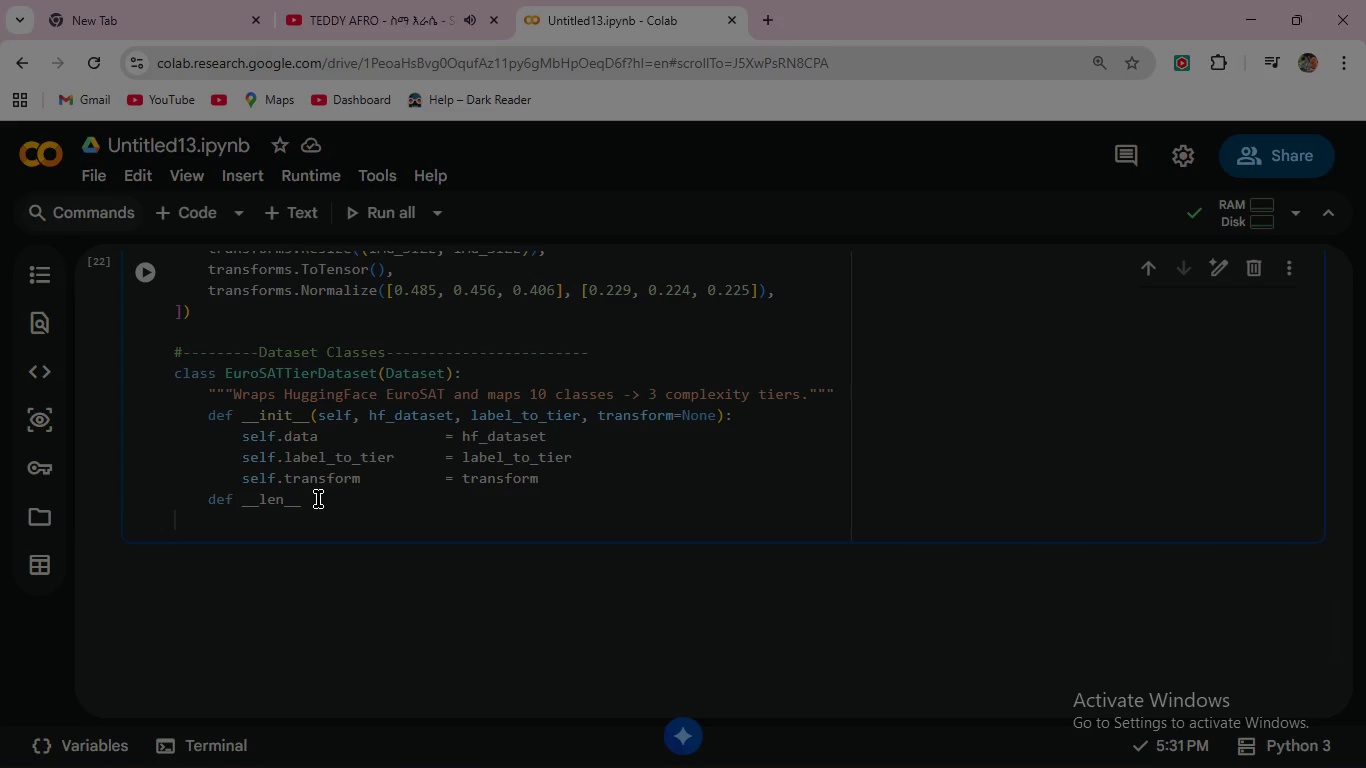 
left_click([318, 499])
 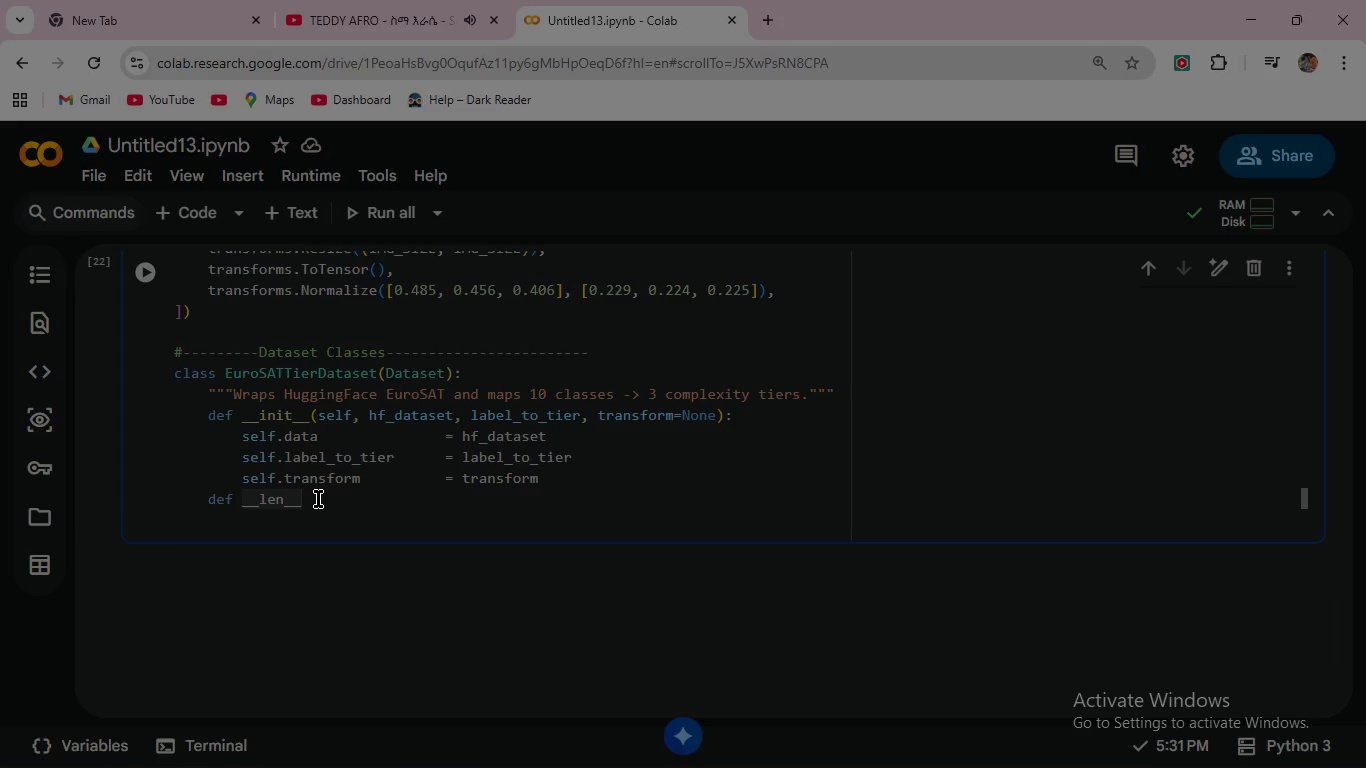 
type((self)
 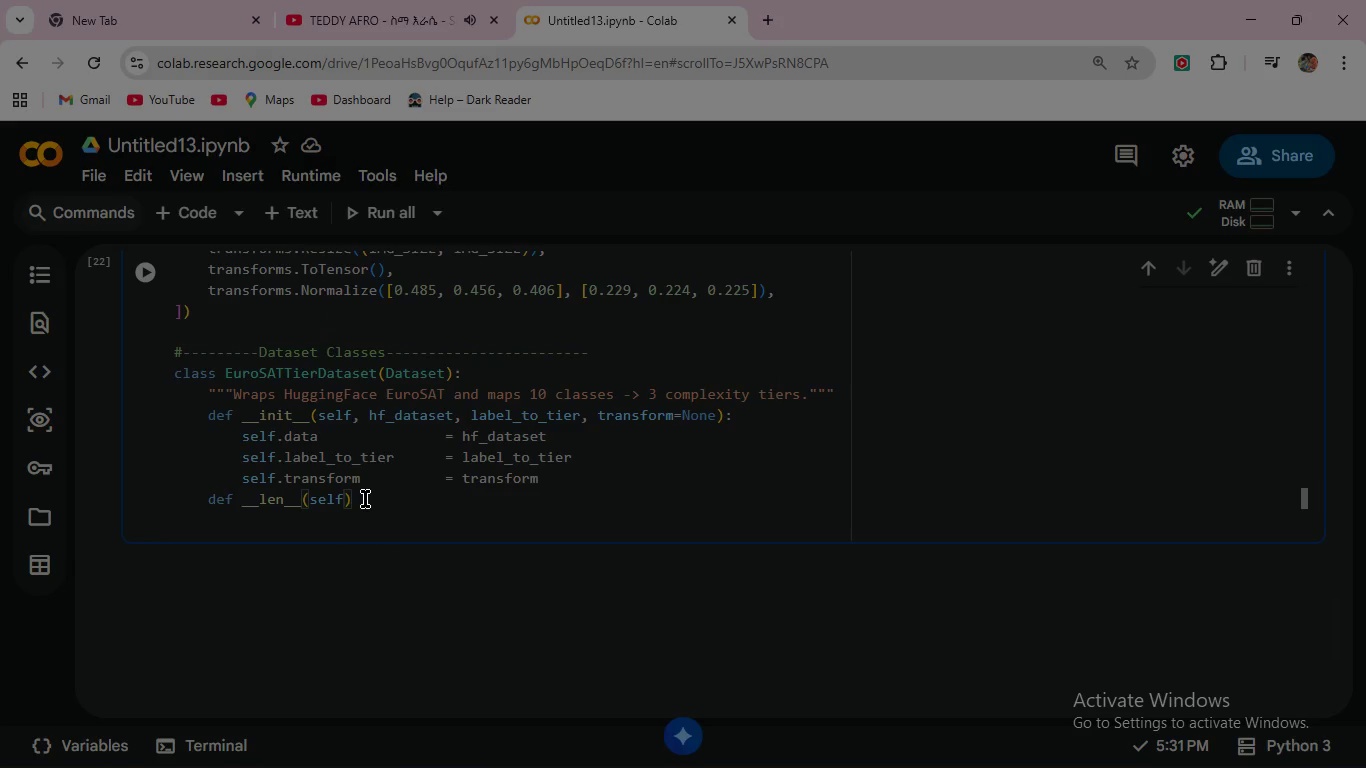 
left_click([365, 499])
 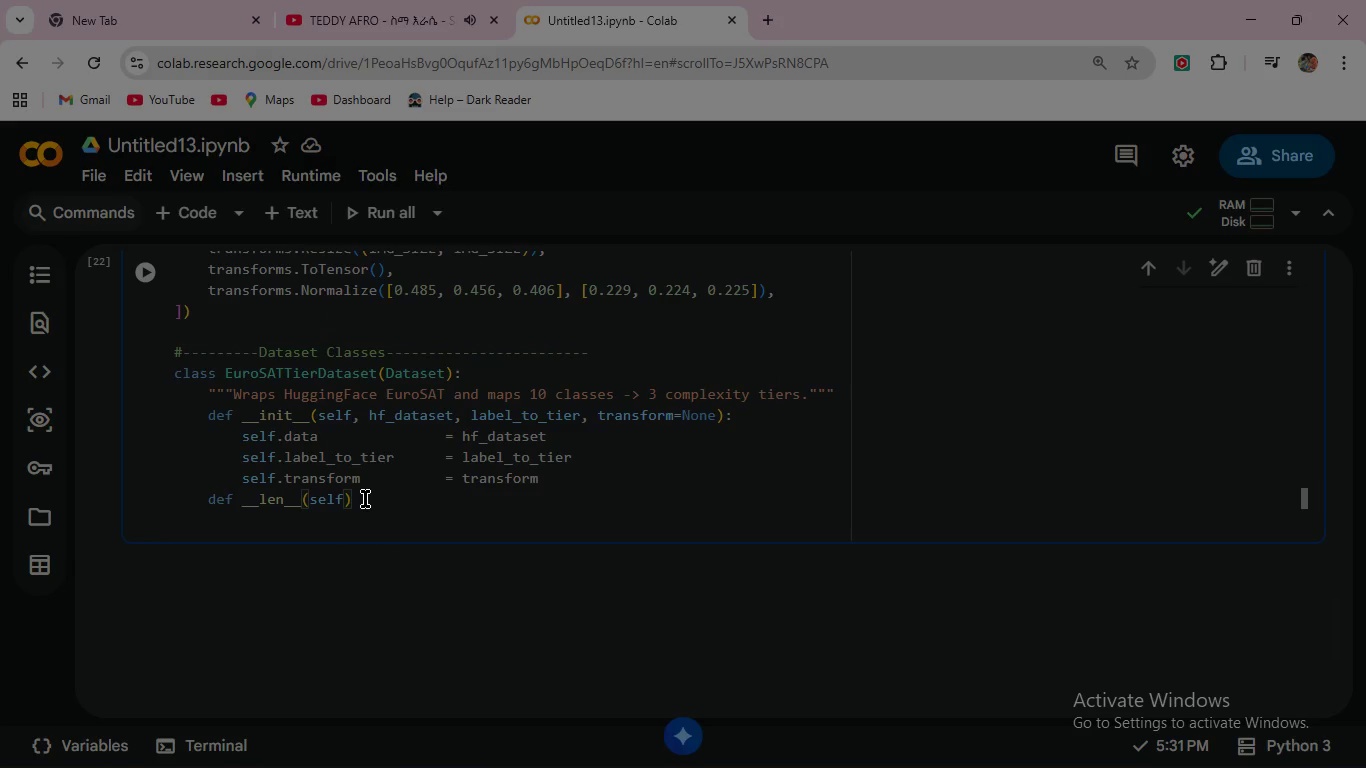 
type(: return len(self.data)
 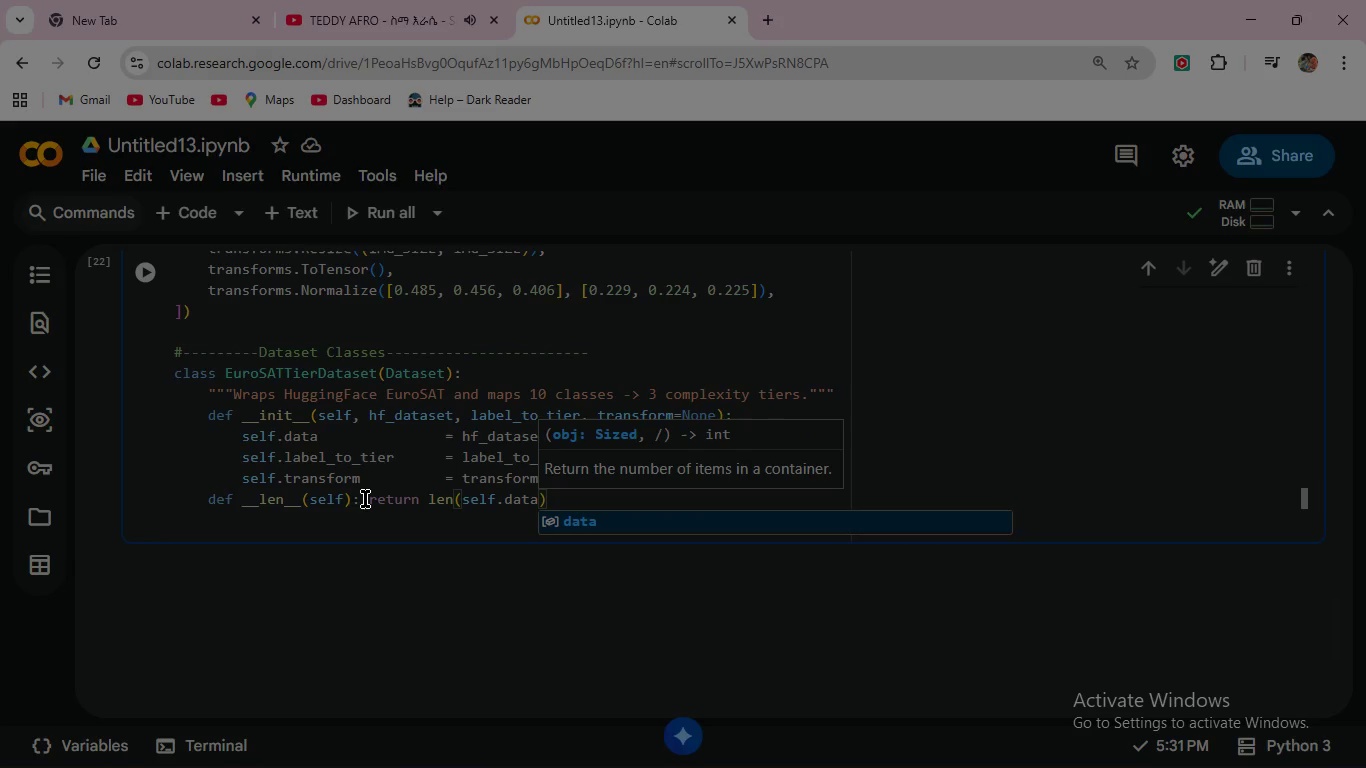 
wait(12.92)
 